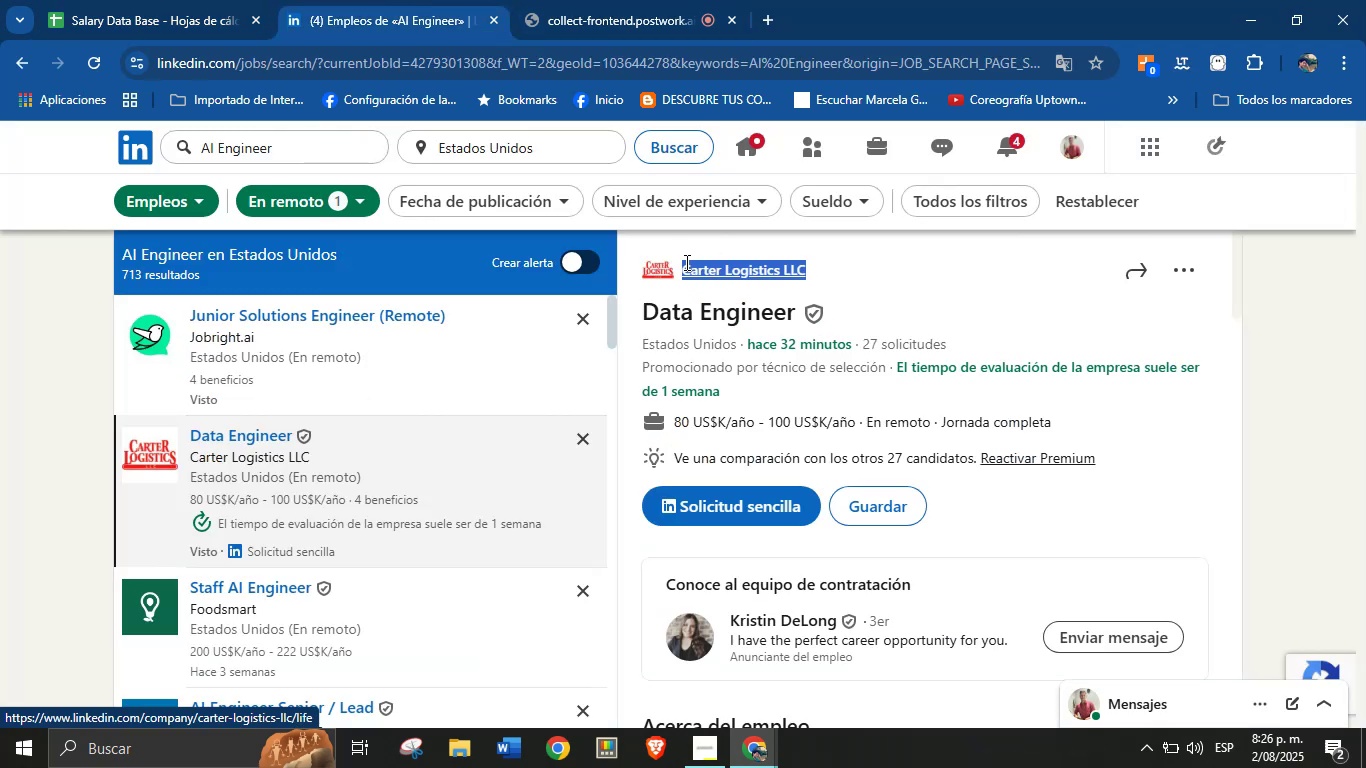 
key(Control+C)
 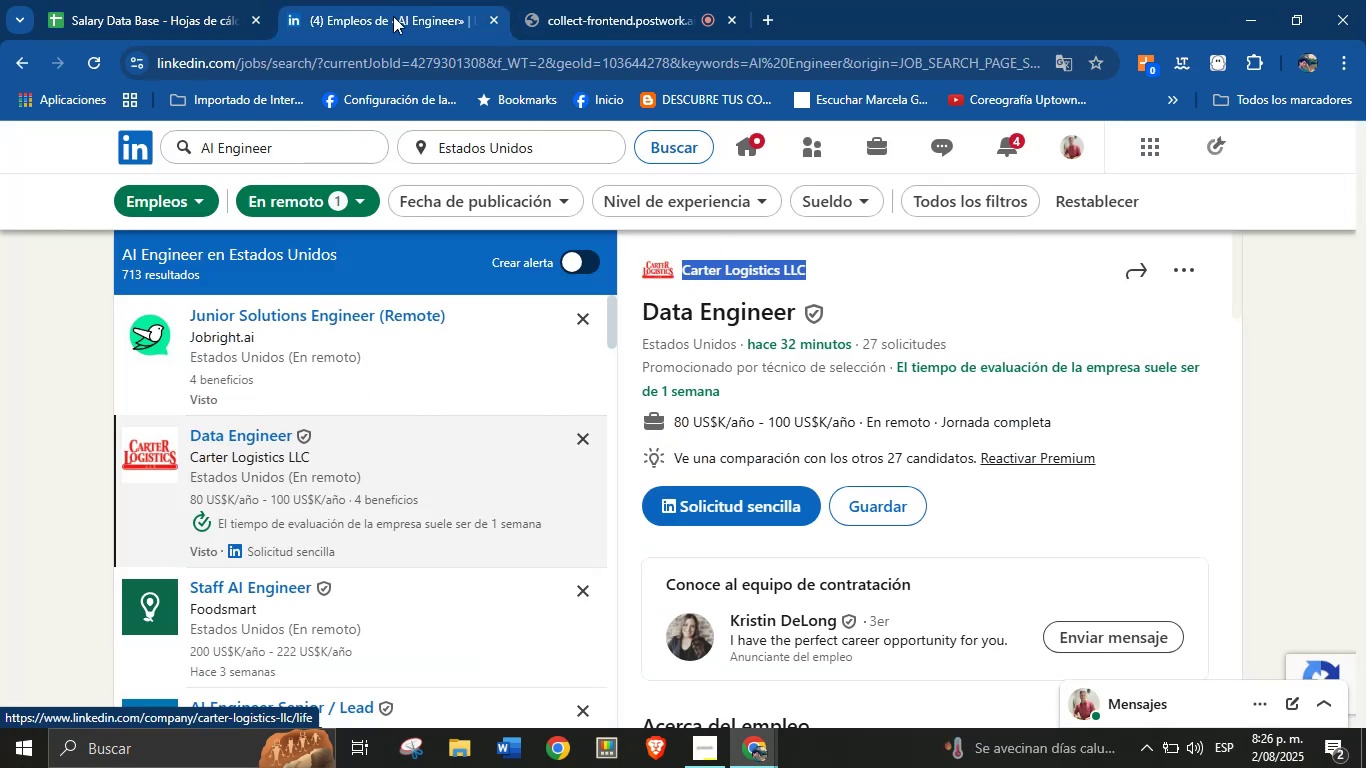 
left_click([214, 0])
 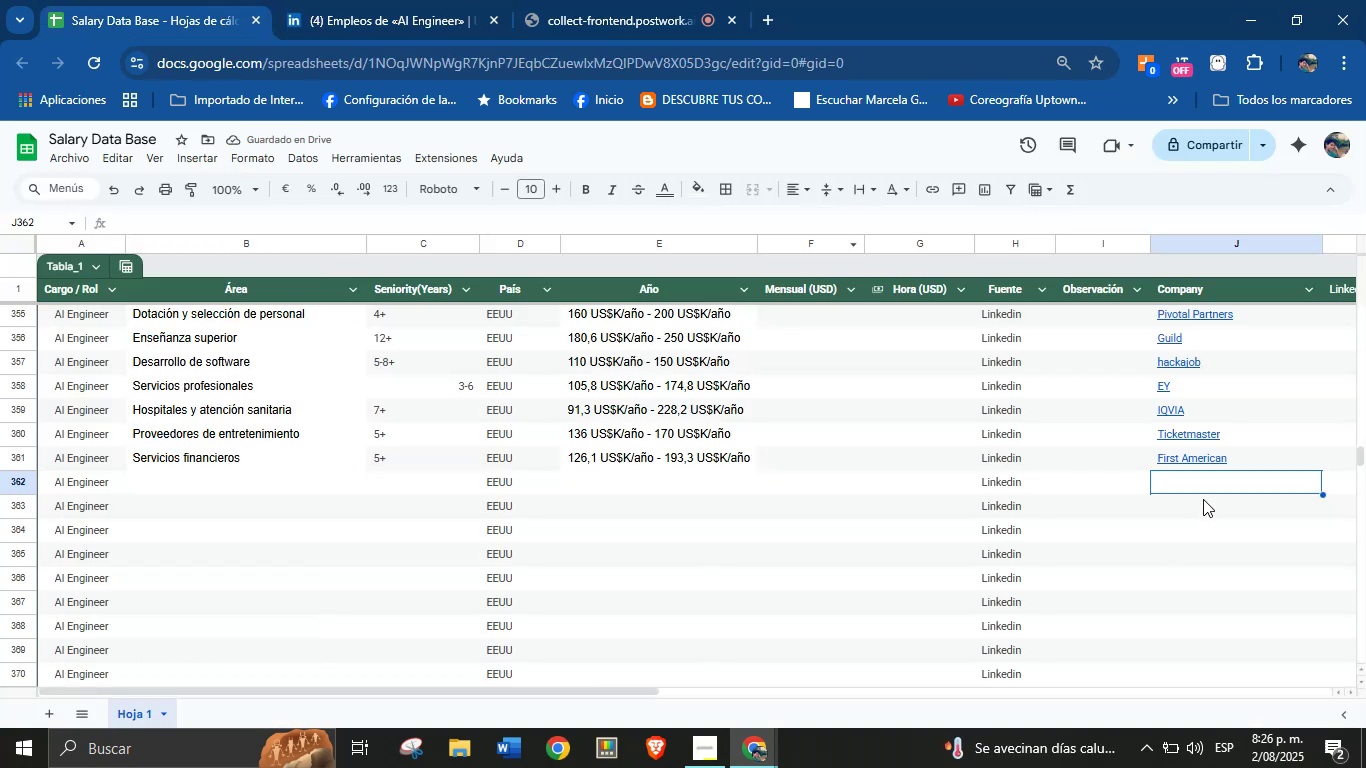 
left_click([1201, 487])
 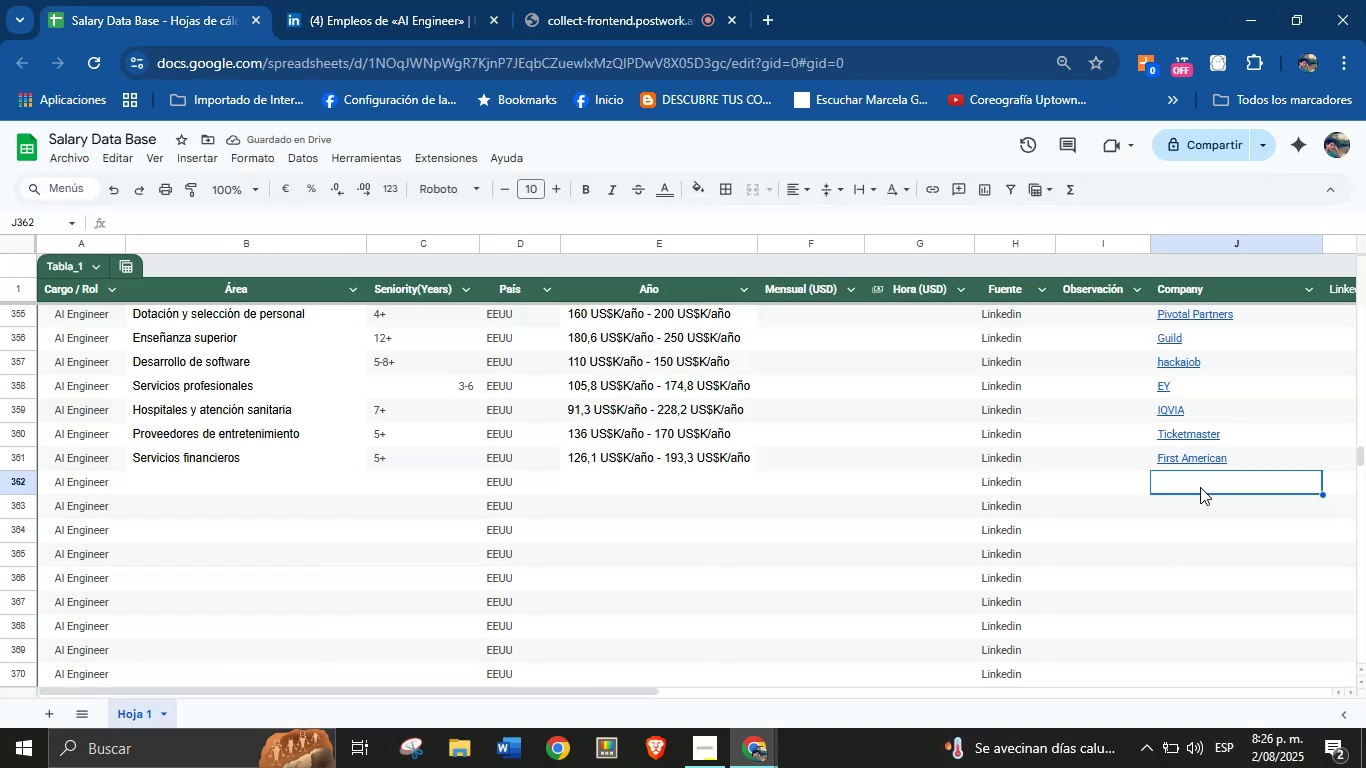 
key(Control+V)
 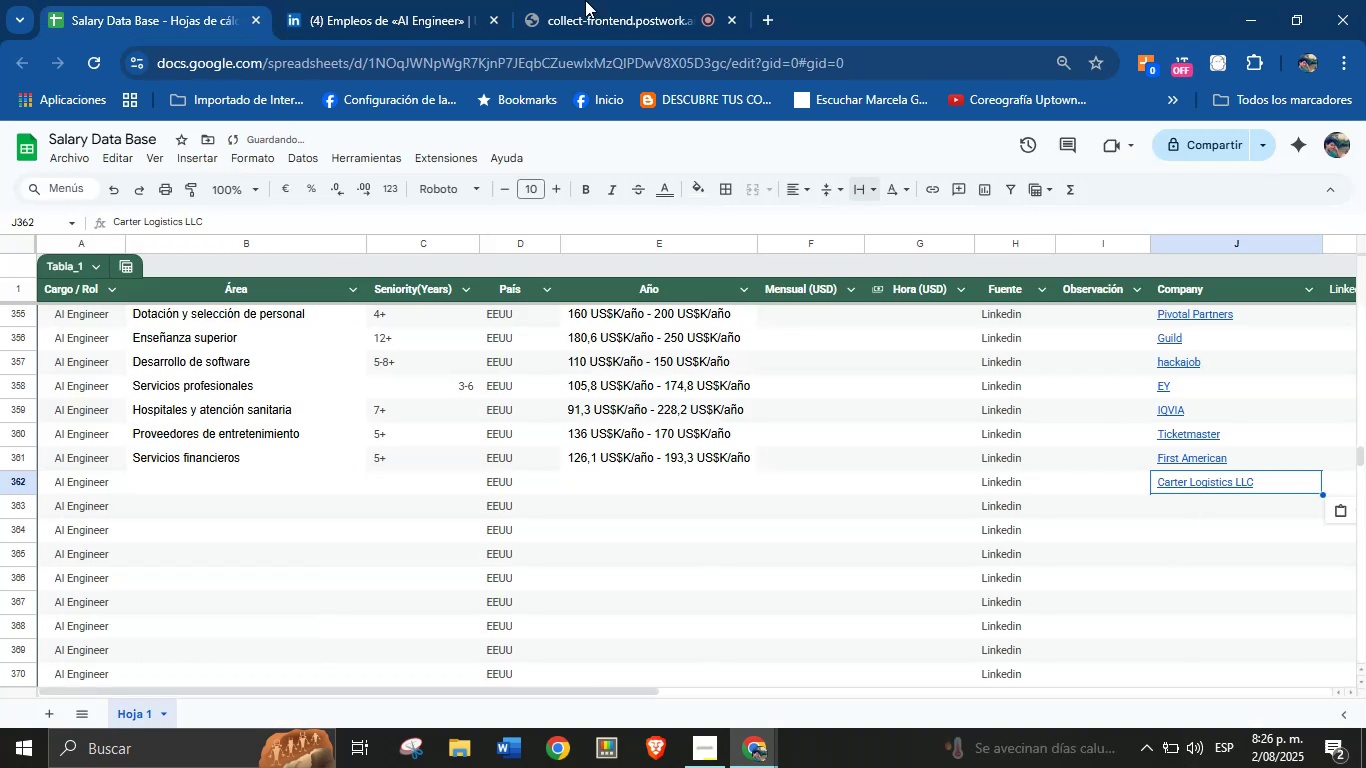 
left_click([495, 0])
 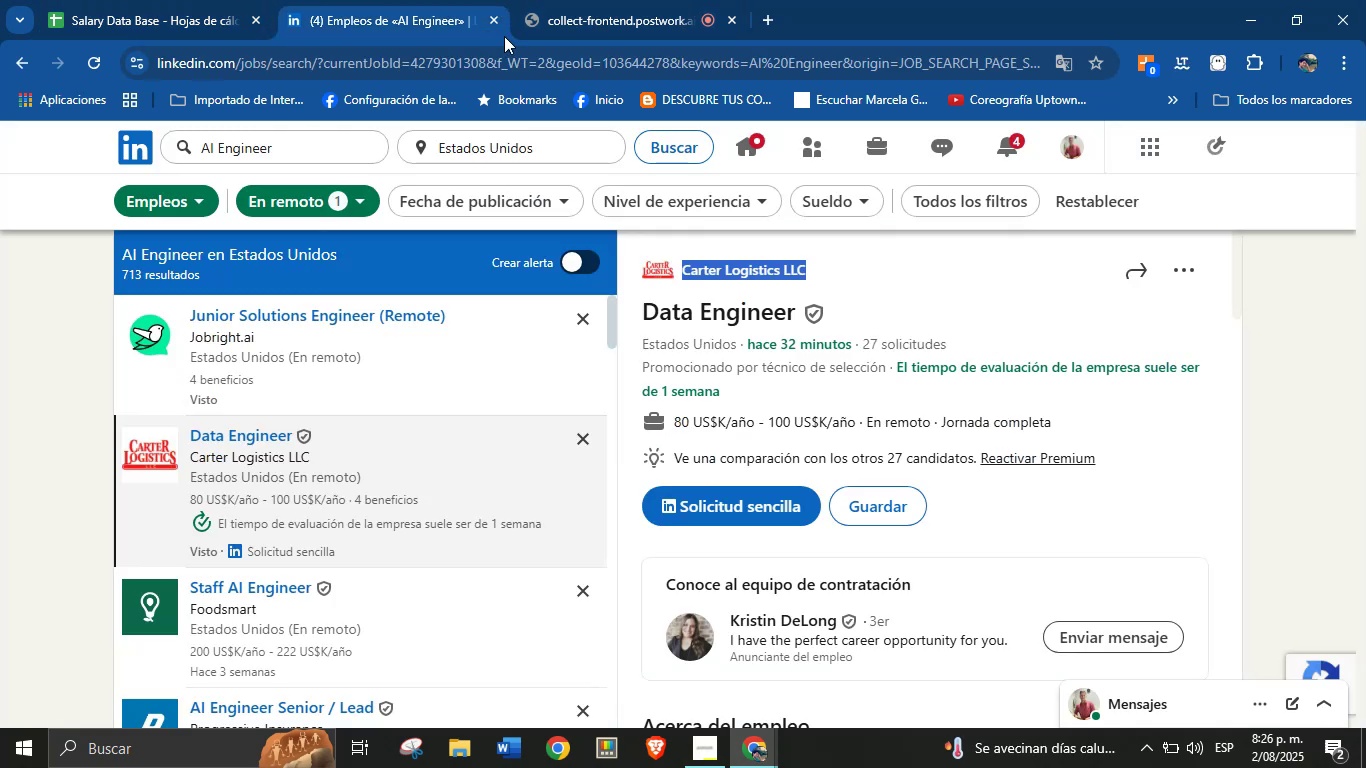 
scroll: coordinate [850, 491], scroll_direction: down, amount: 27.0
 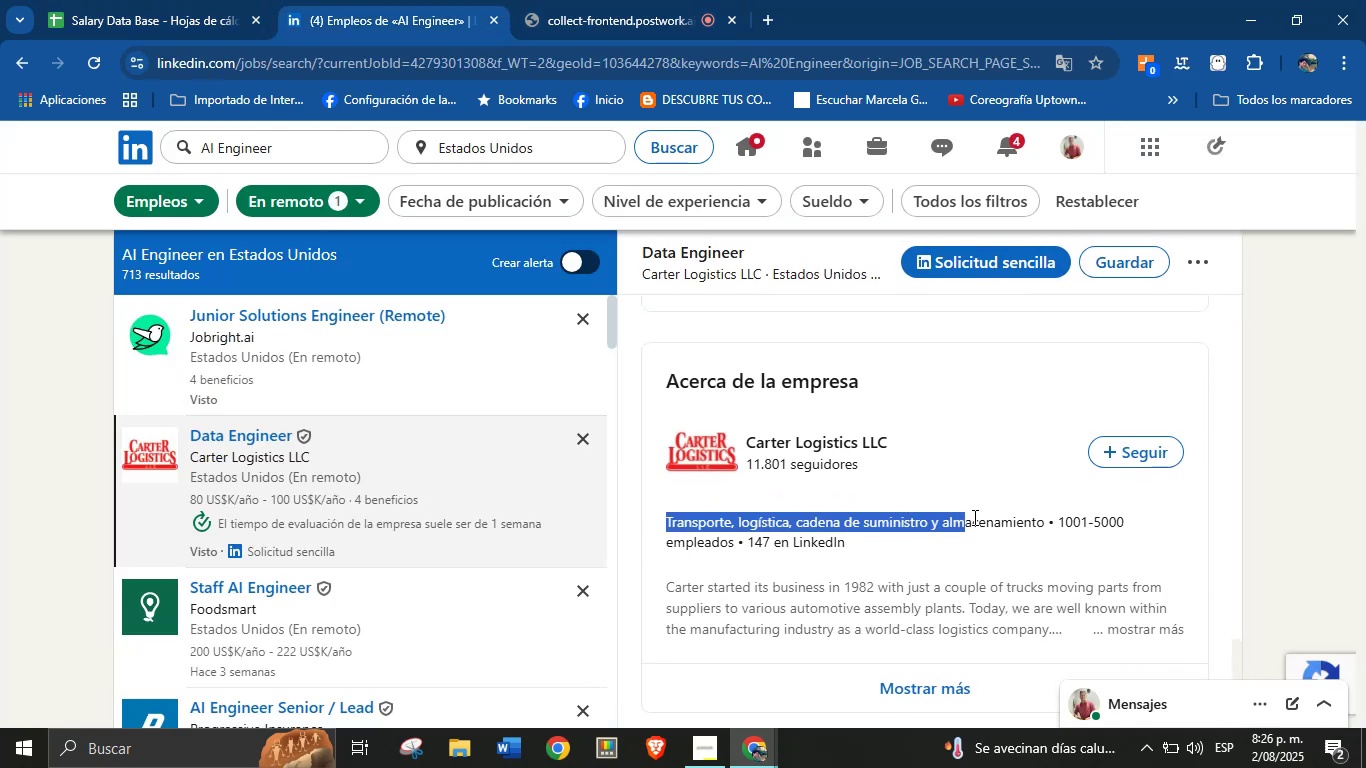 
key(Control+C)
 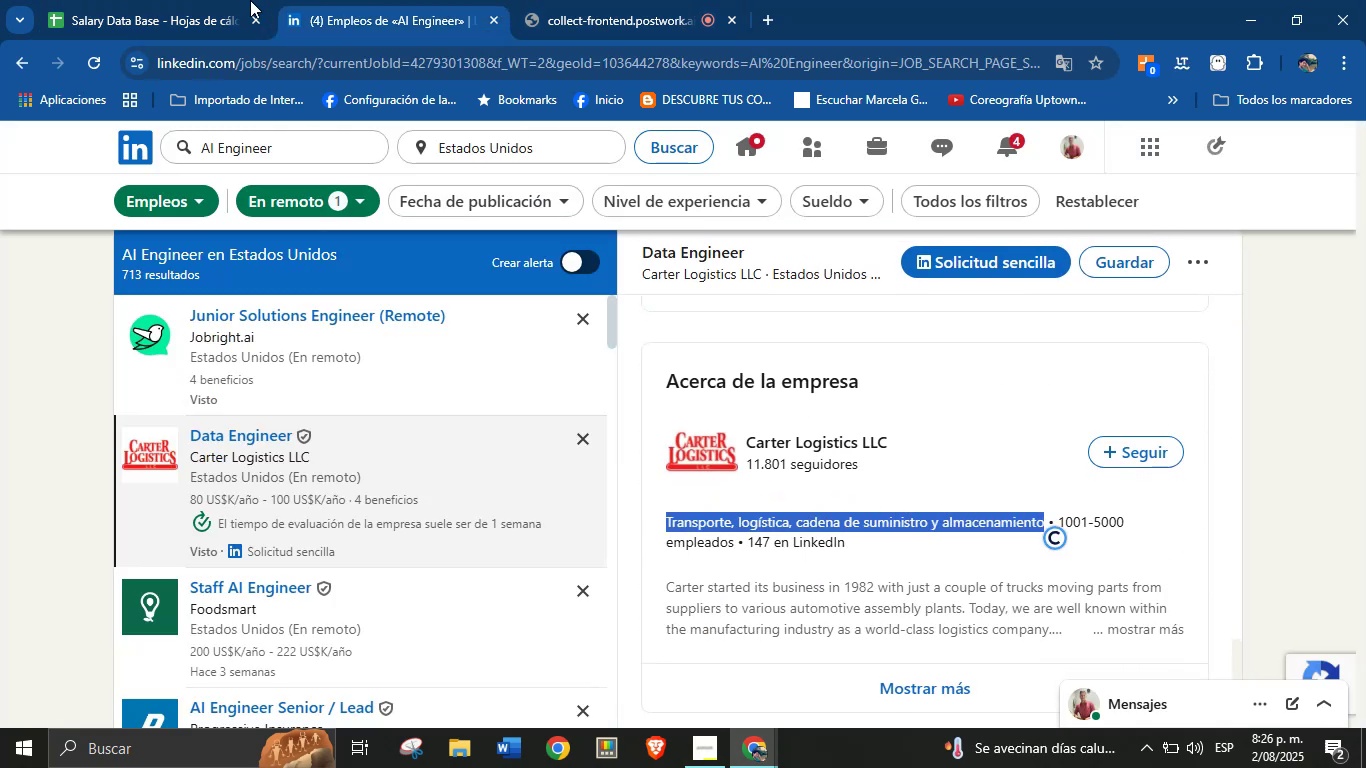 
left_click([221, 0])
 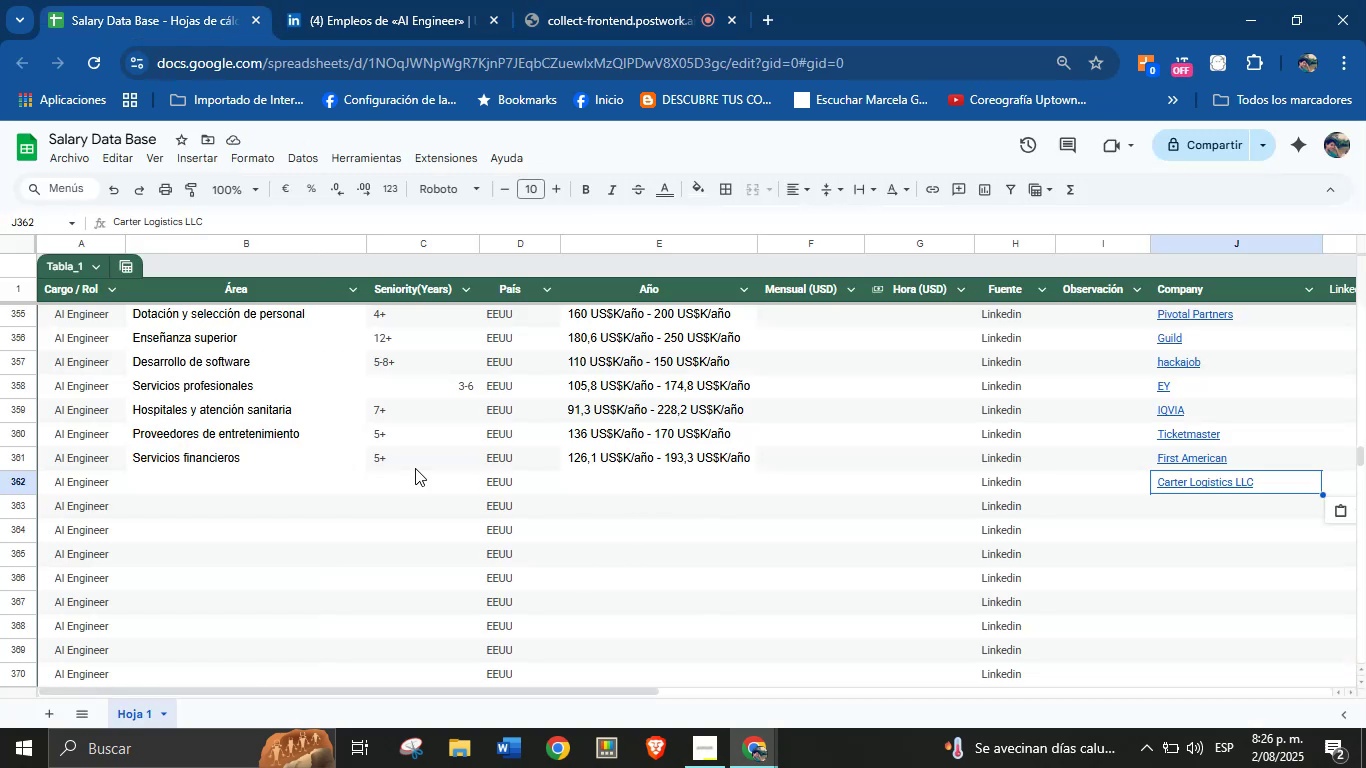 
left_click([259, 480])
 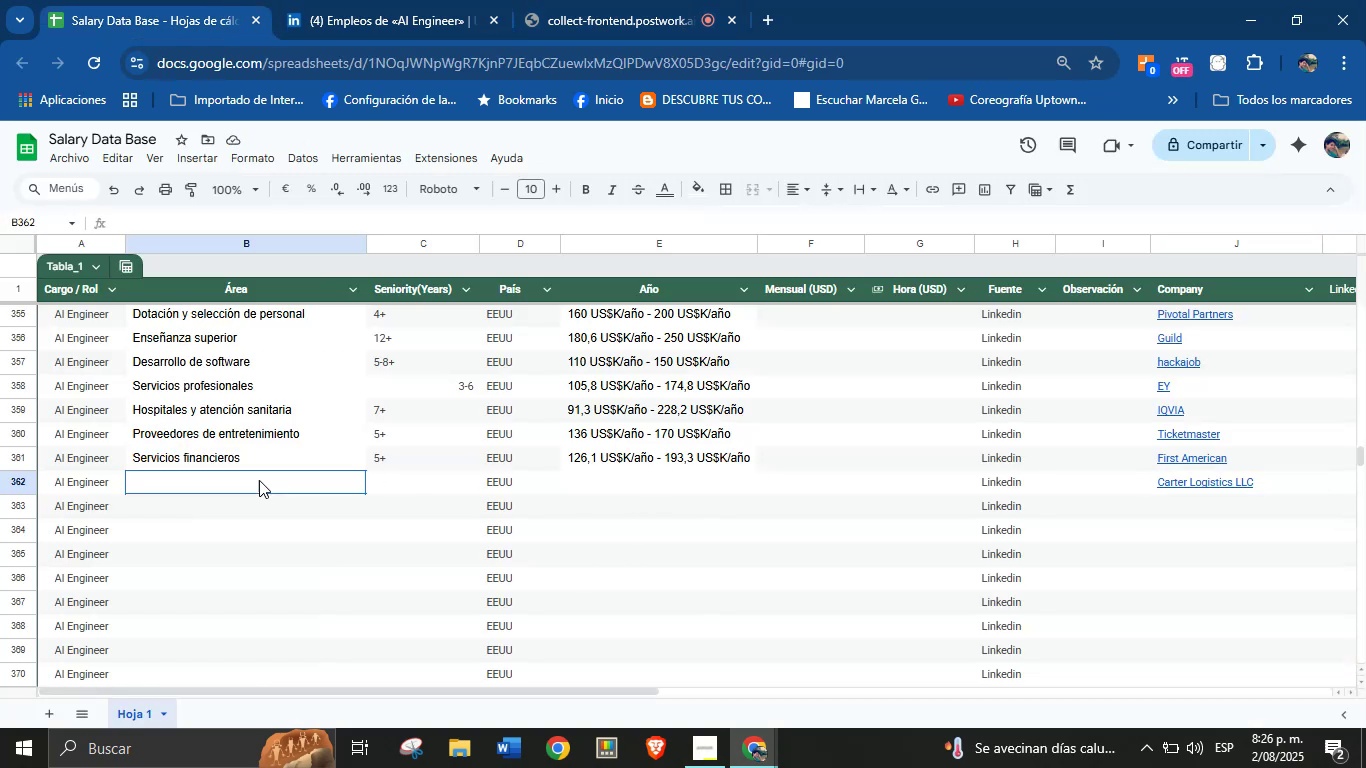 
key(Control+V)
 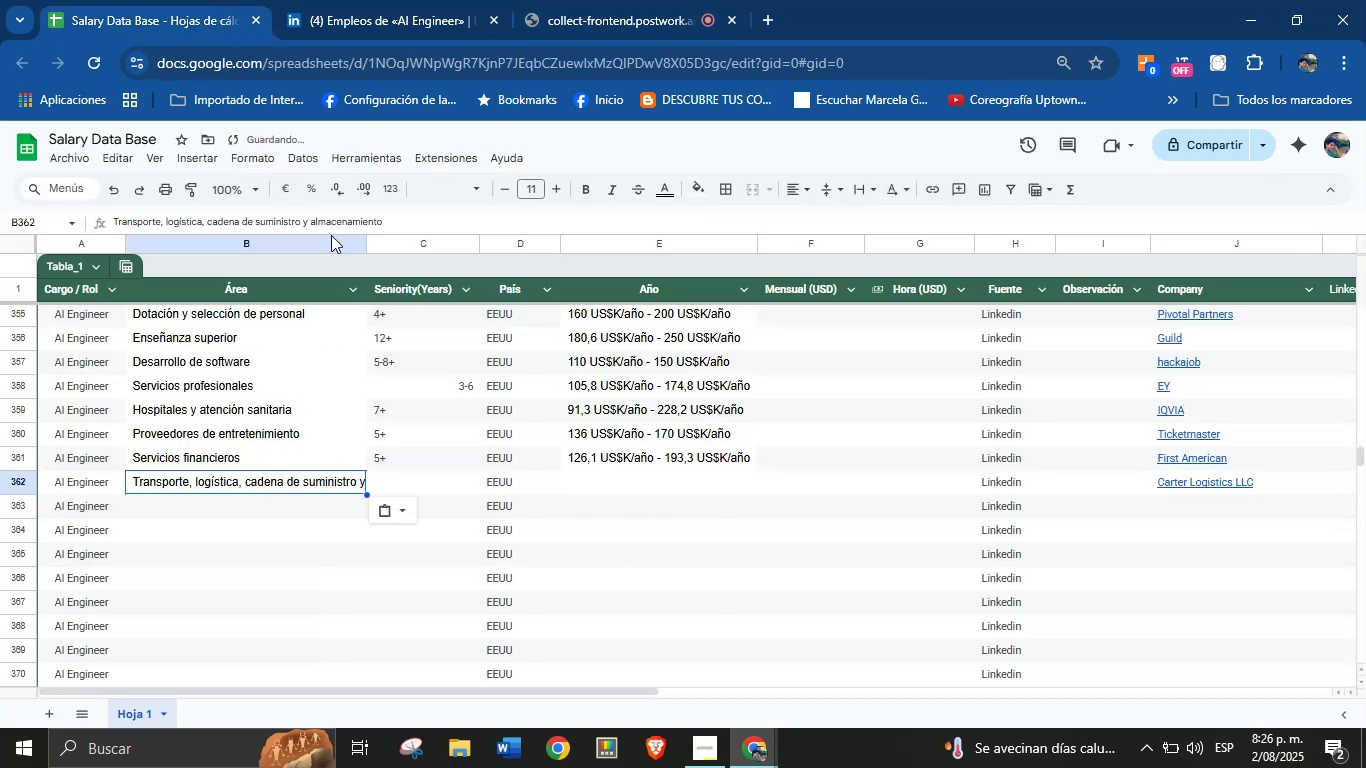 
left_click([366, 0])
 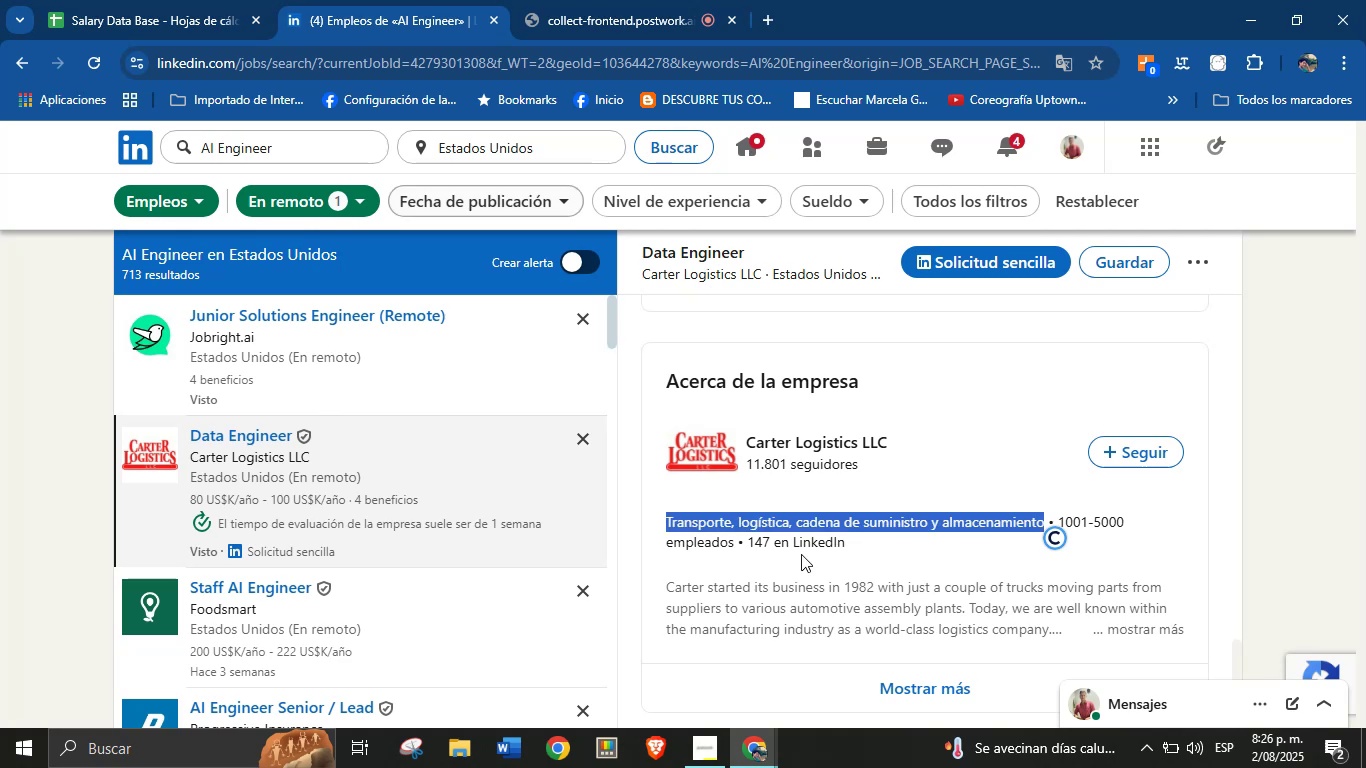 
scroll: coordinate [801, 554], scroll_direction: up, amount: 17.0
 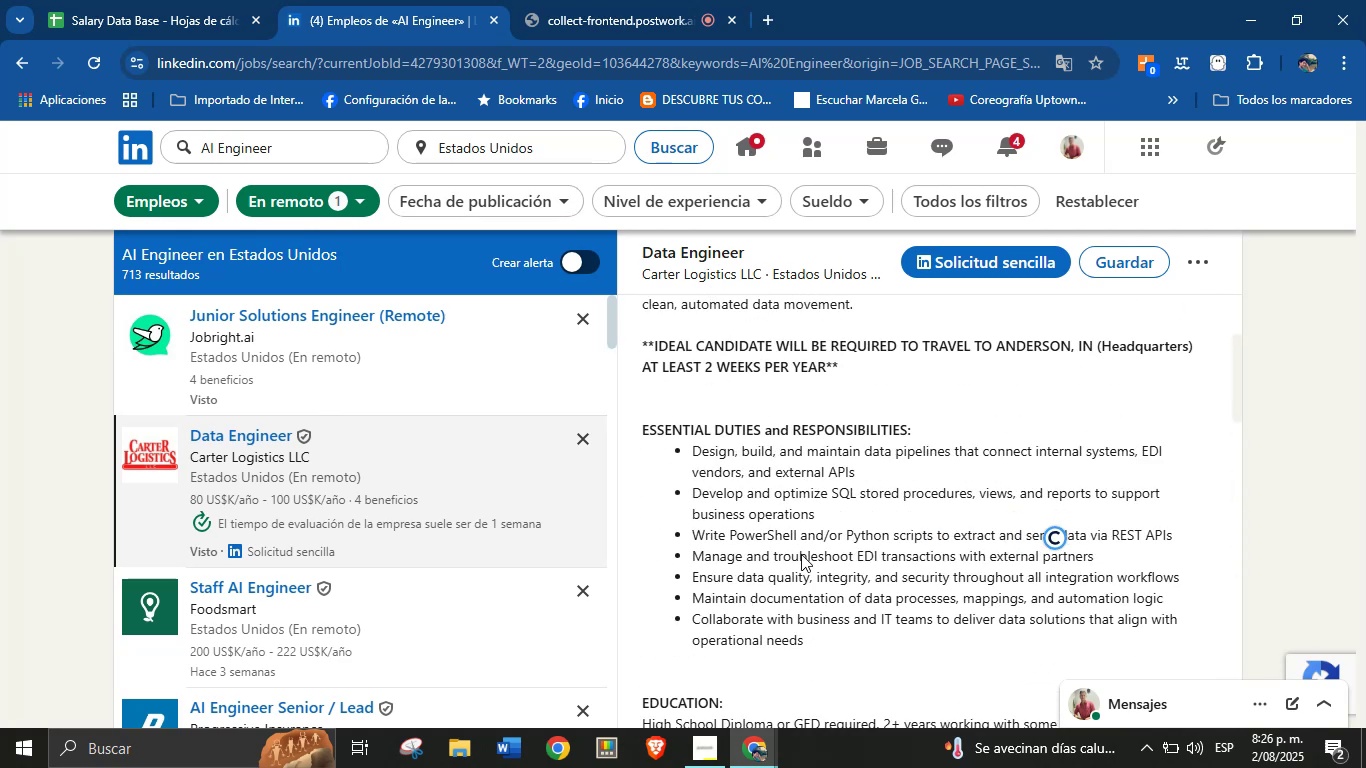 
scroll: coordinate [801, 554], scroll_direction: down, amount: 3.0
 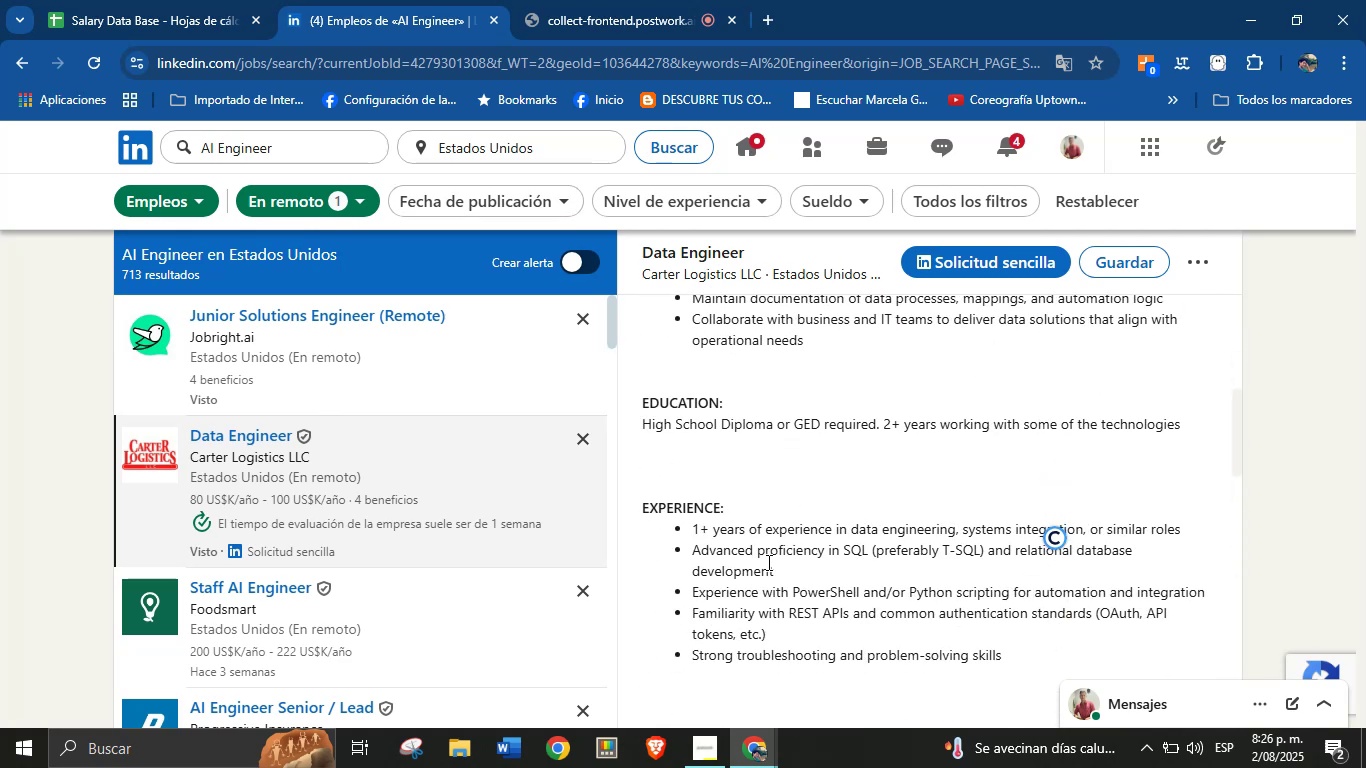 
scroll: coordinate [802, 553], scroll_direction: up, amount: 14.0
 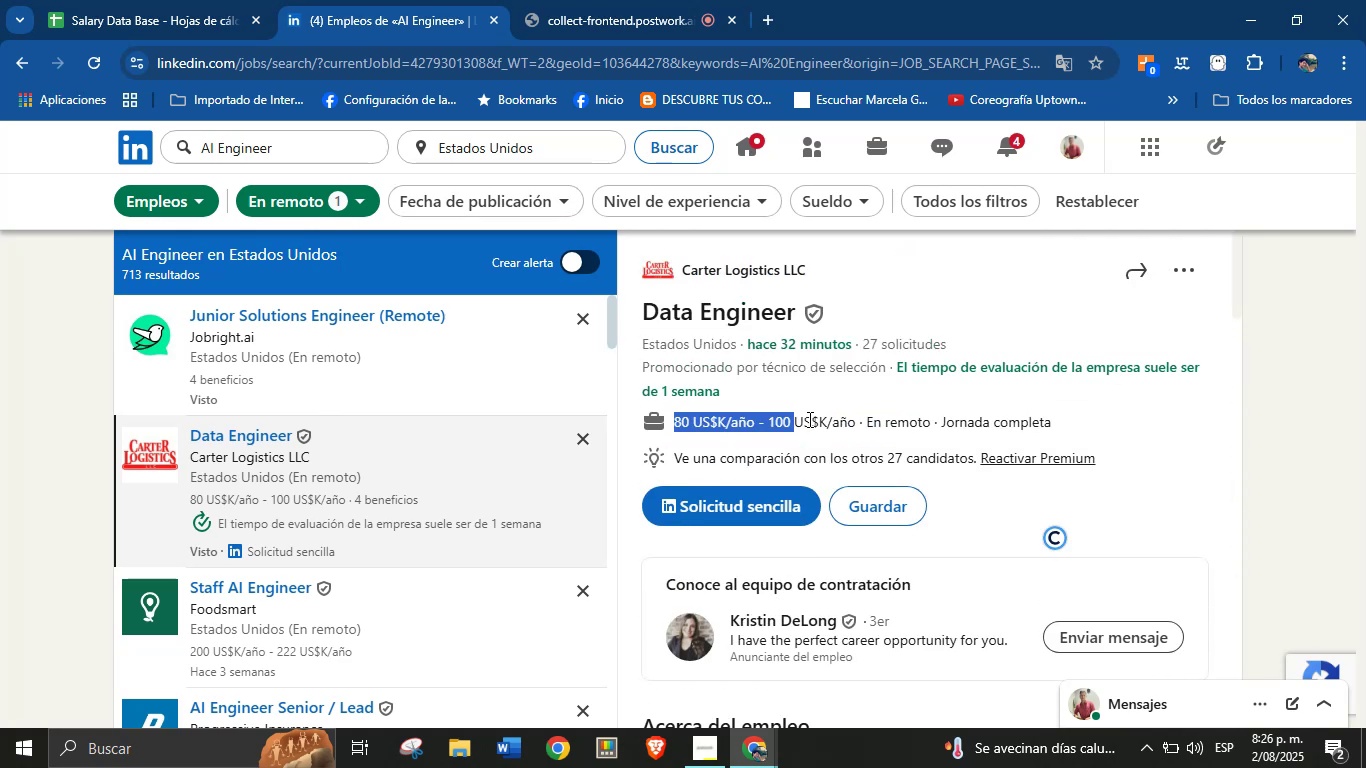 
key(Control+C)
 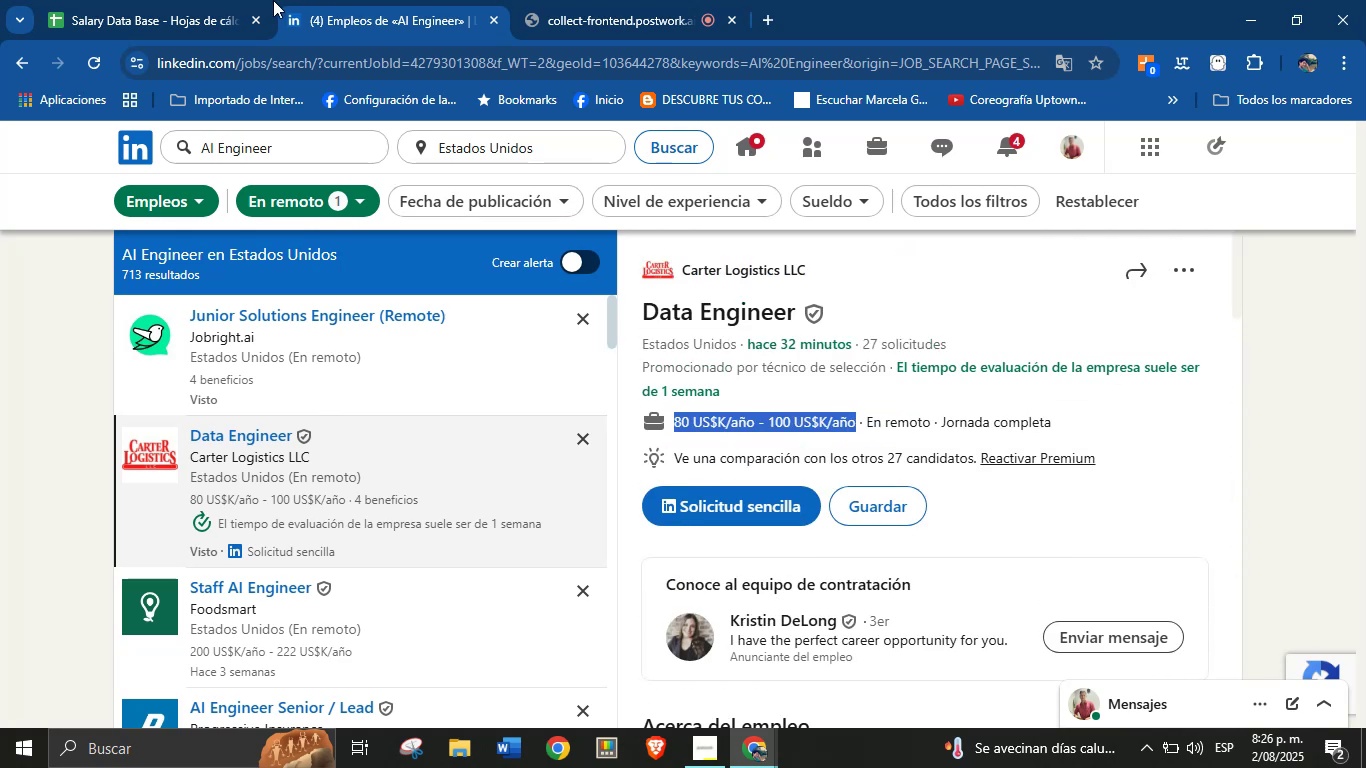 
left_click([201, 0])
 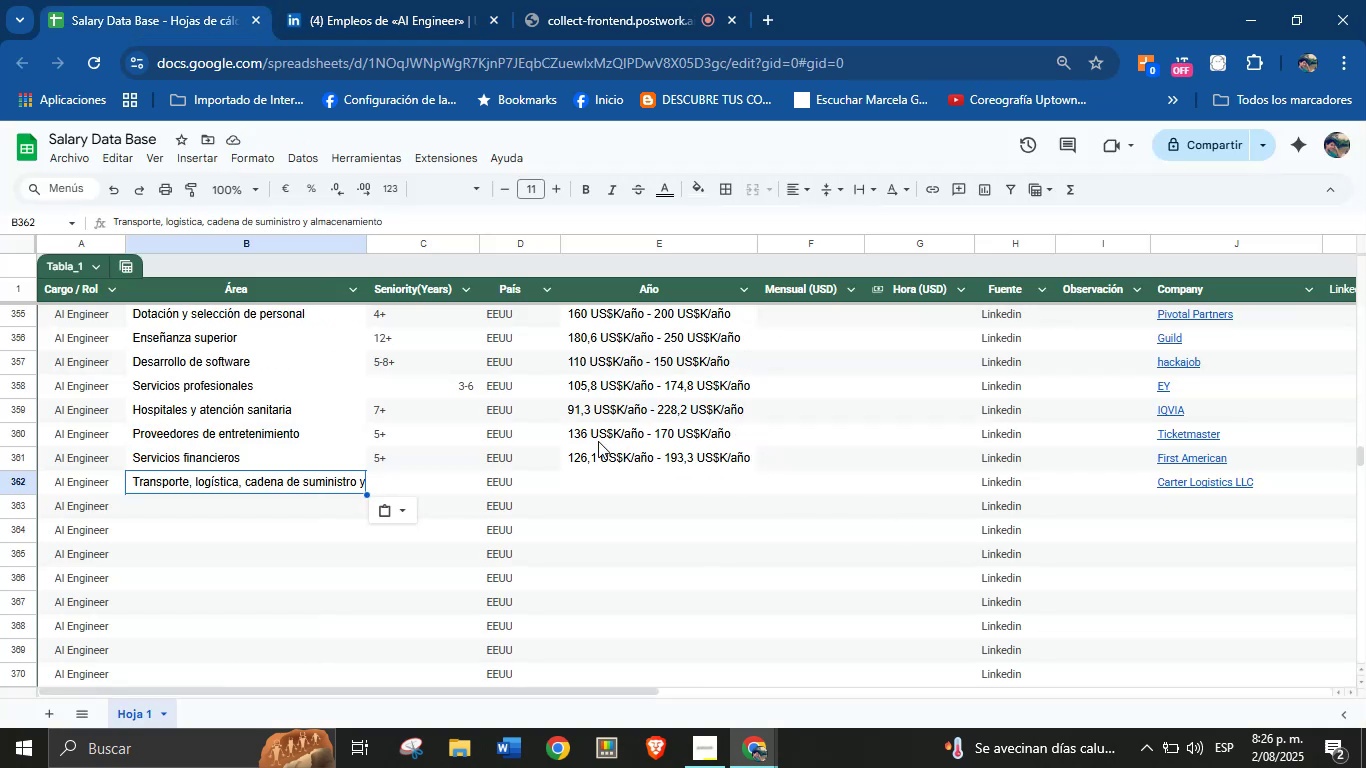 
left_click([587, 480])
 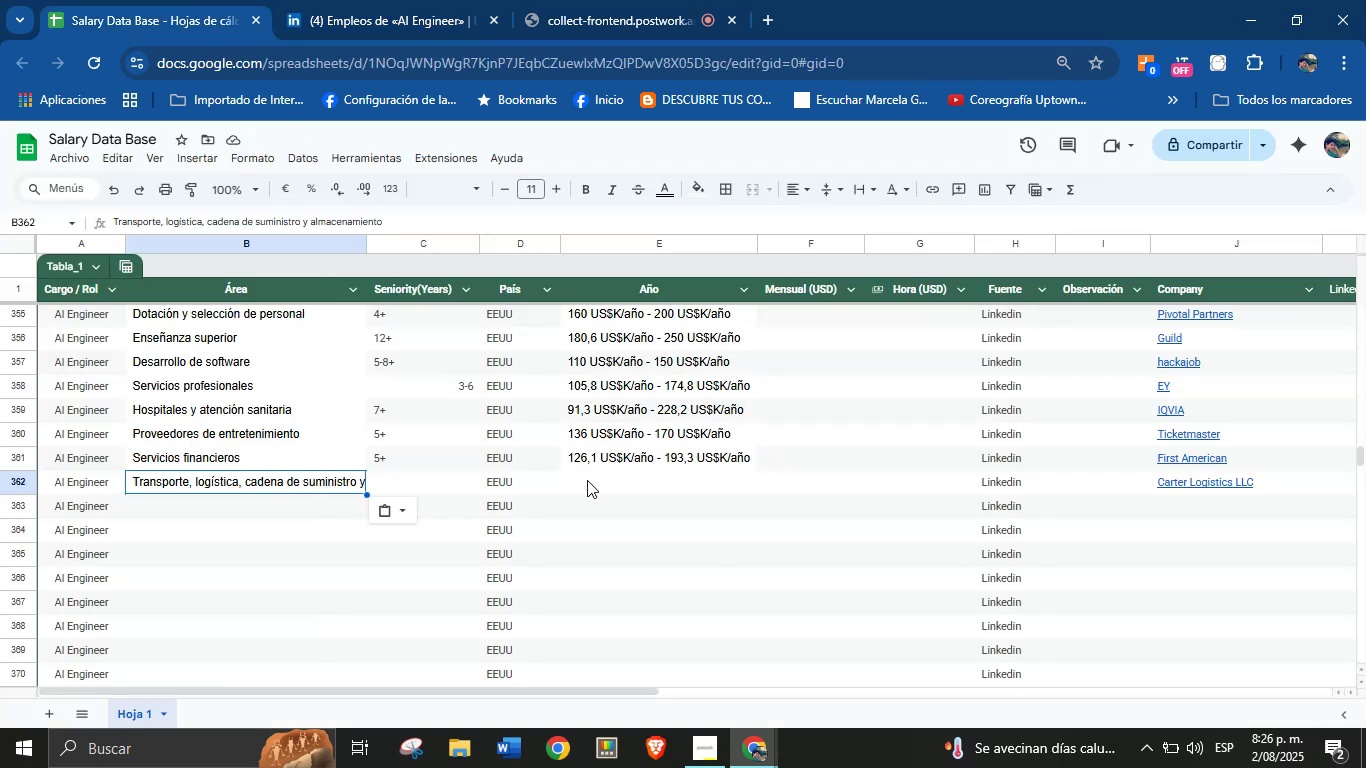 
key(Control+V)
 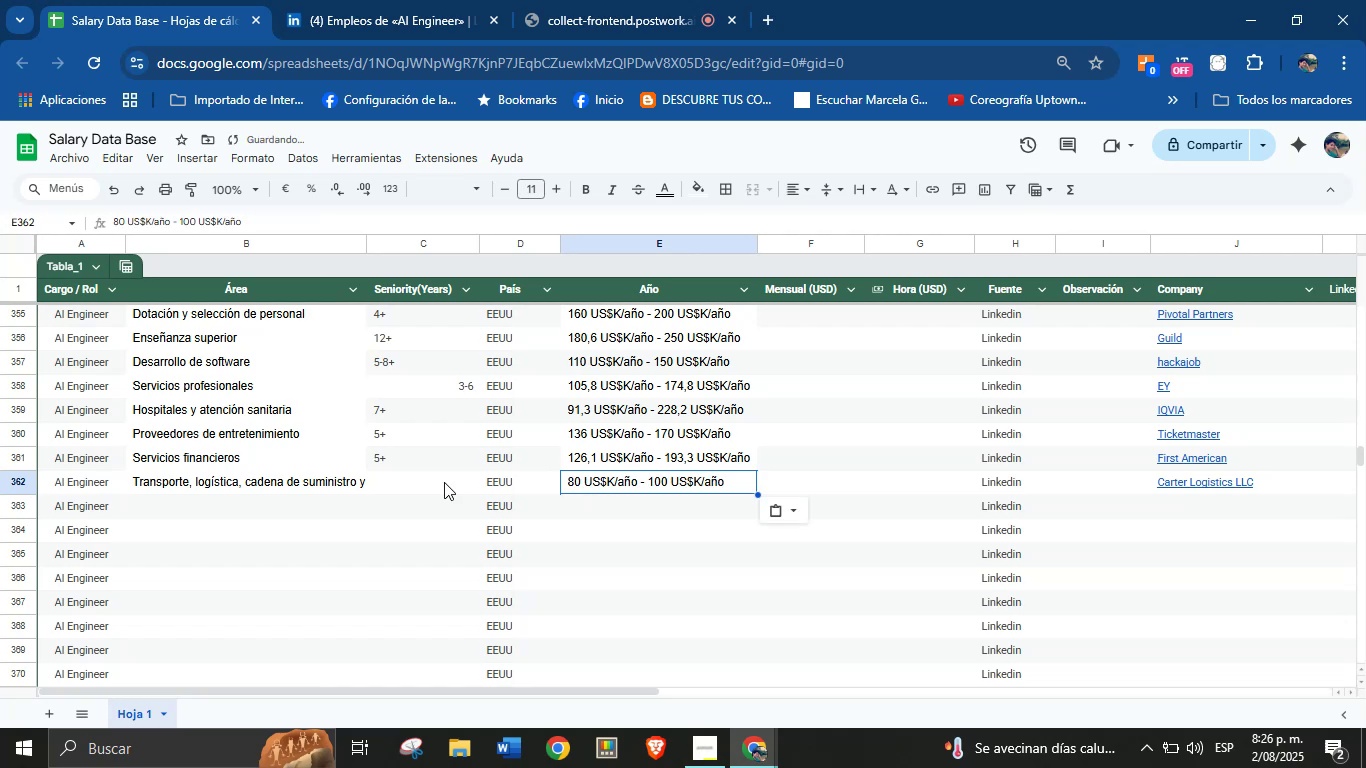 
left_click([417, 487])
 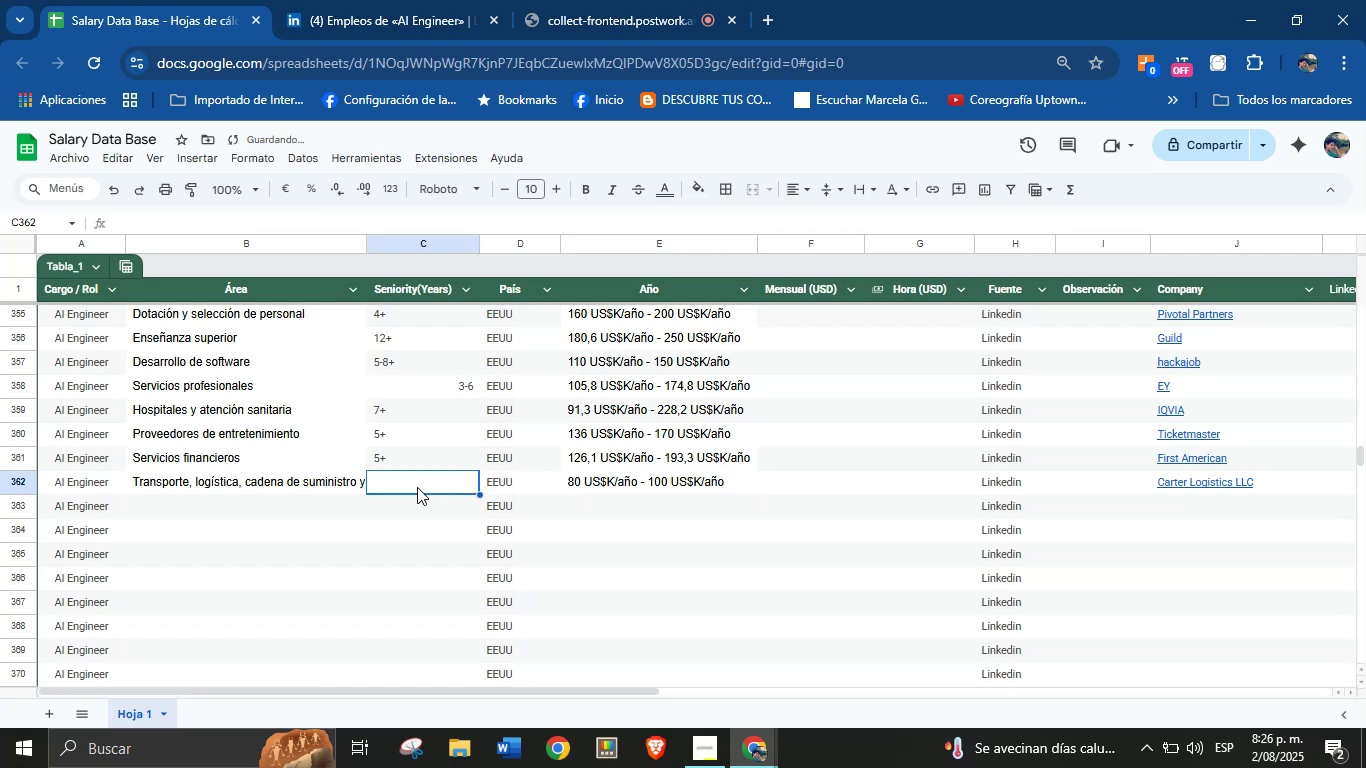 
key(1)
 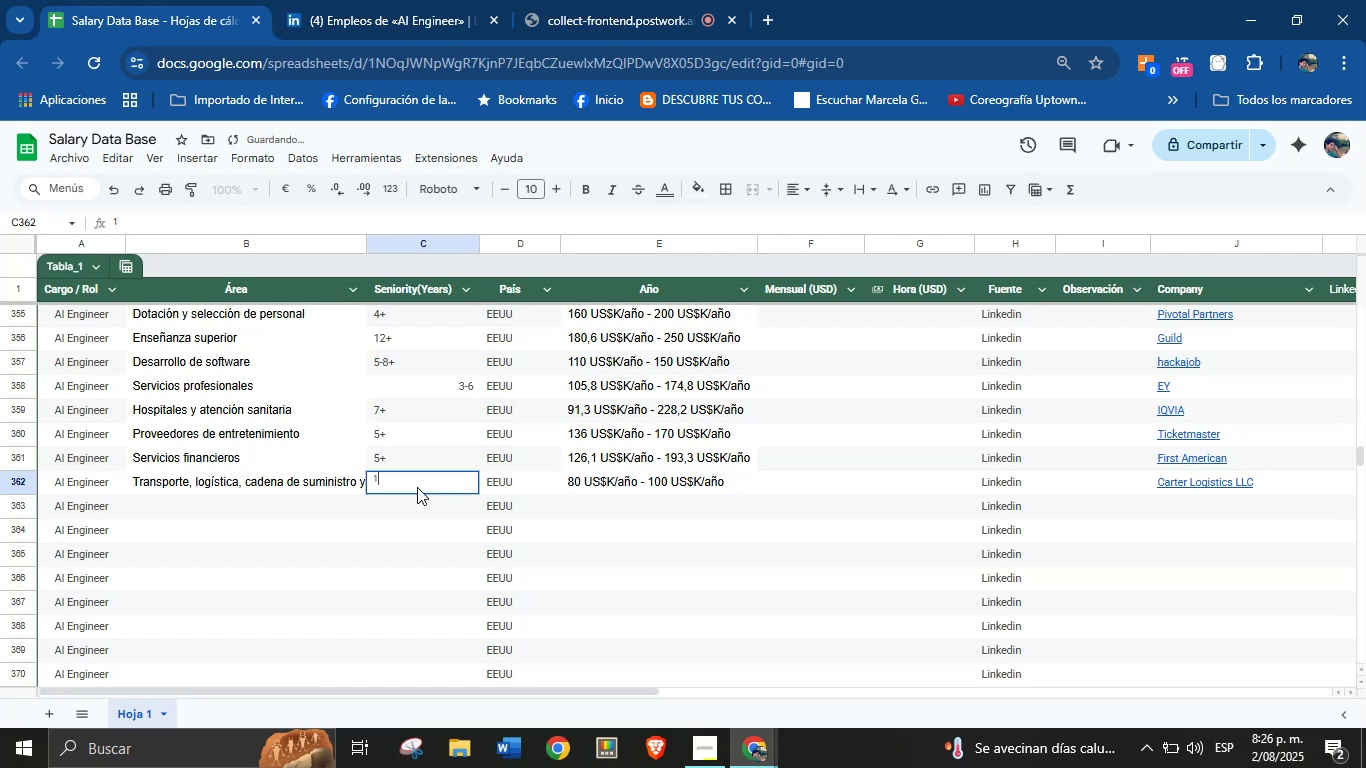 
key(Equal)
 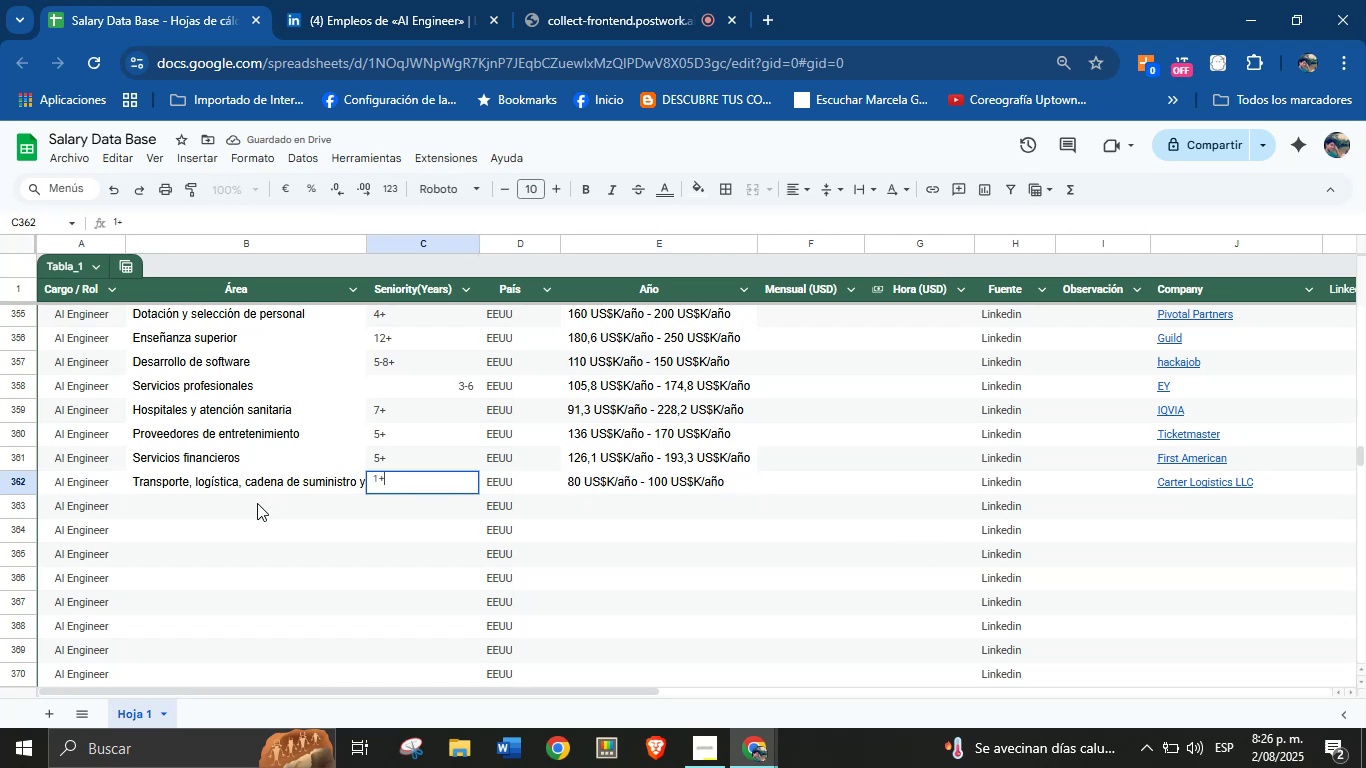 
left_click([333, 0])
 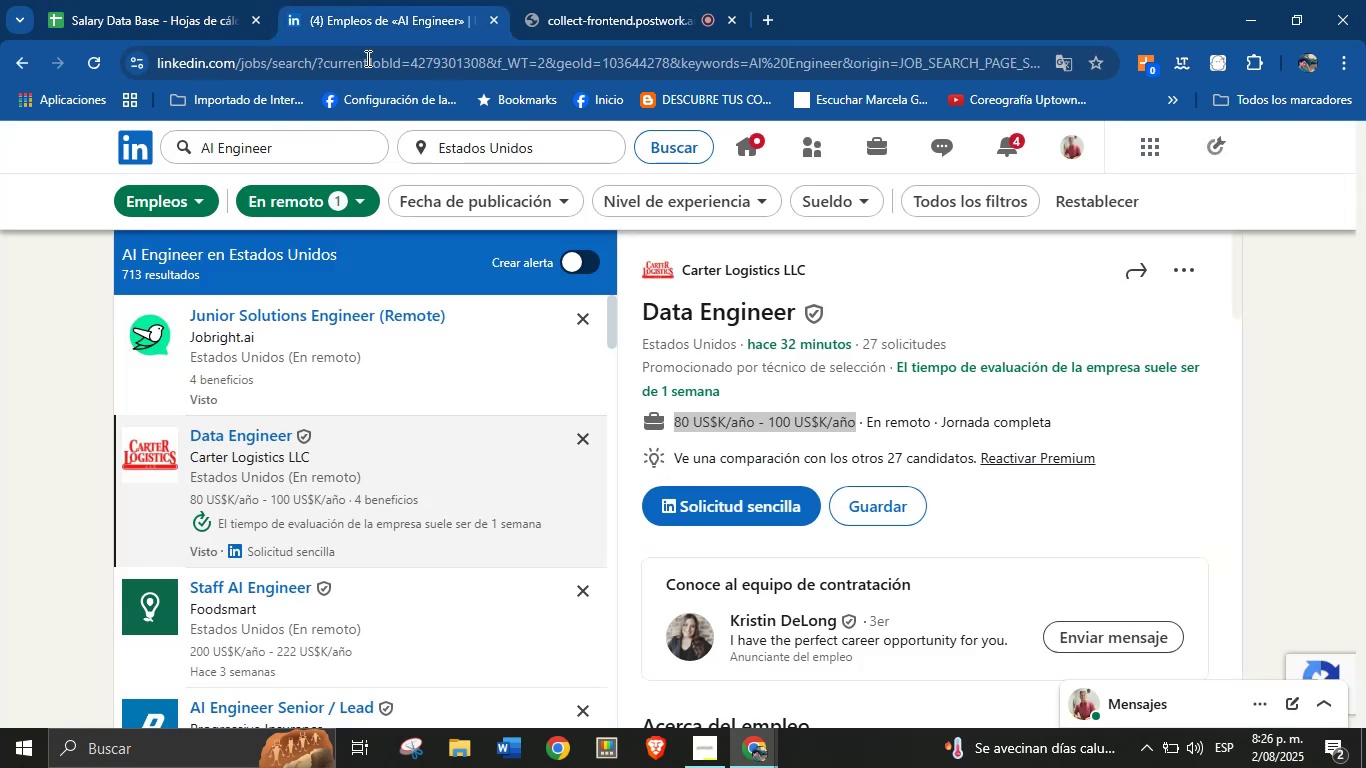 
scroll: coordinate [277, 507], scroll_direction: down, amount: 3.0
 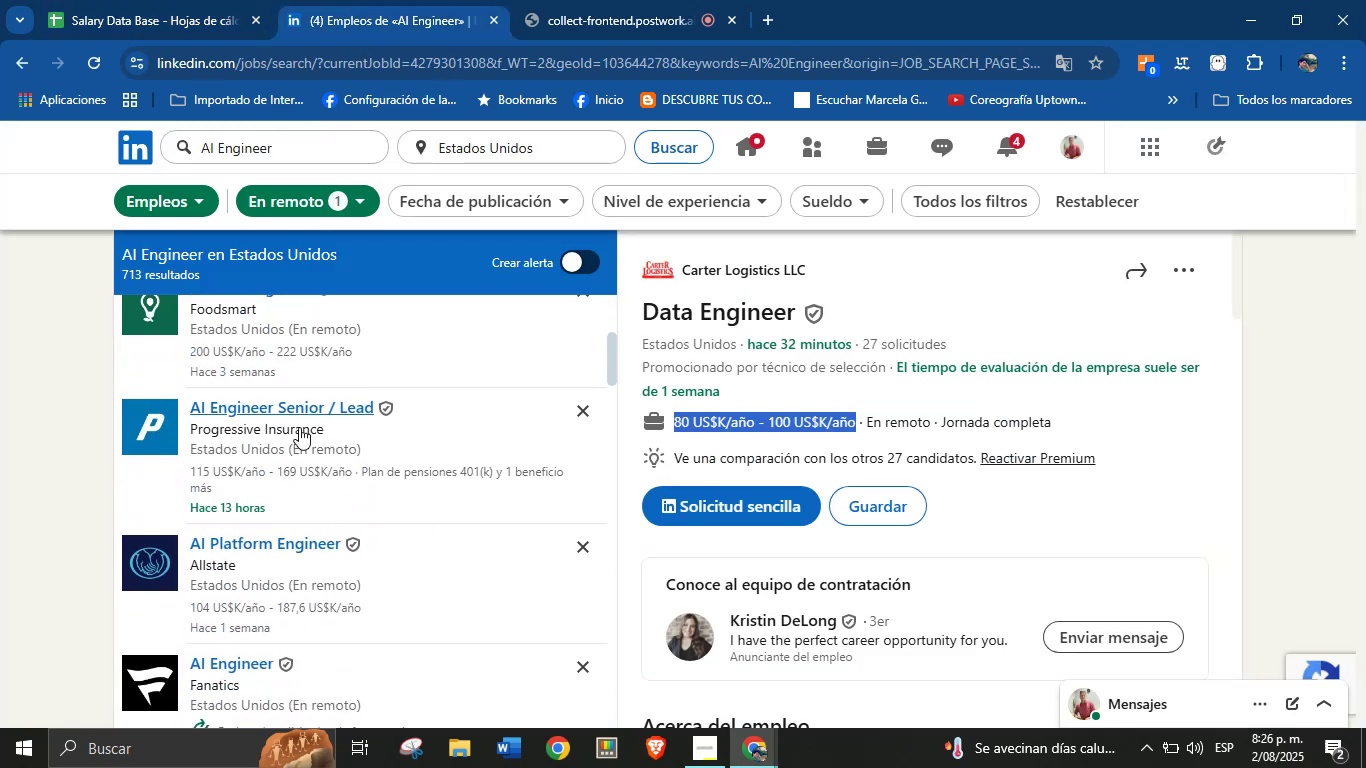 
left_click([287, 415])
 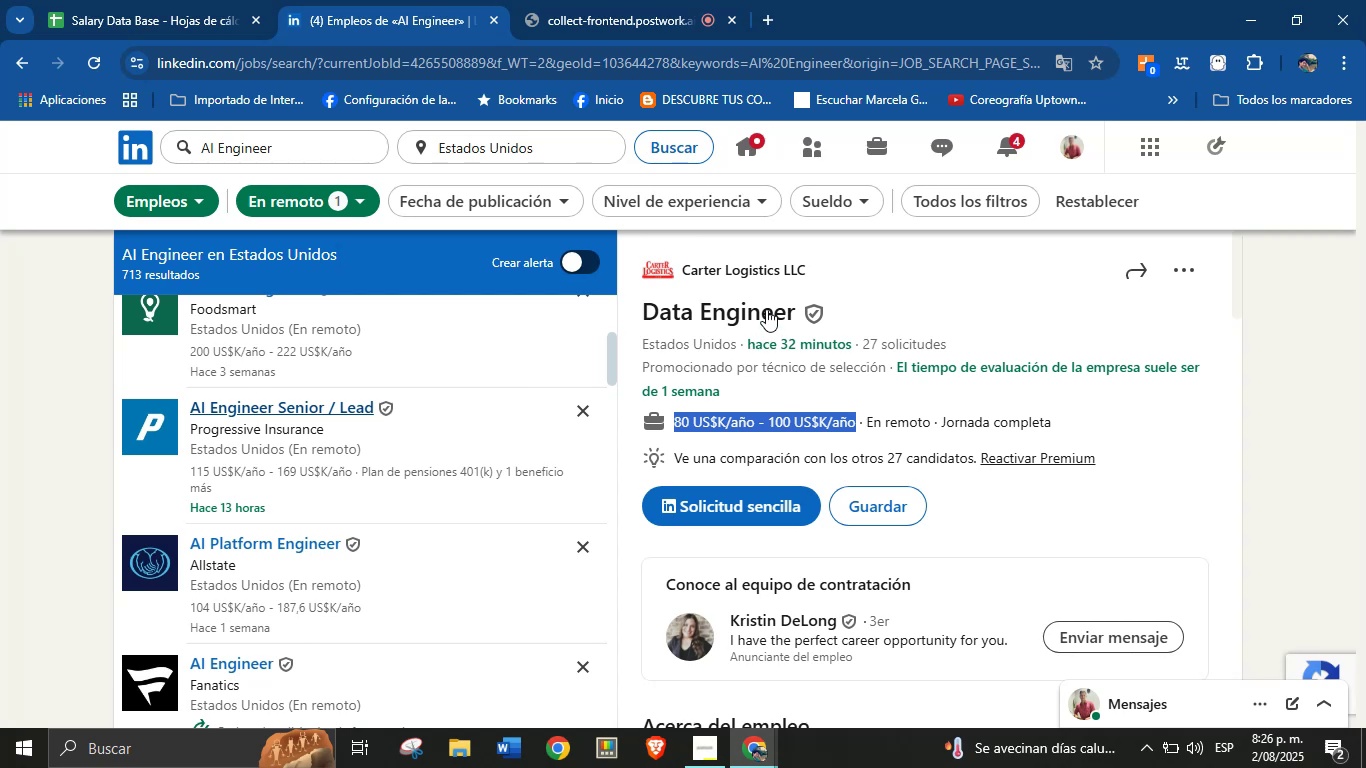 
wait(5.01)
 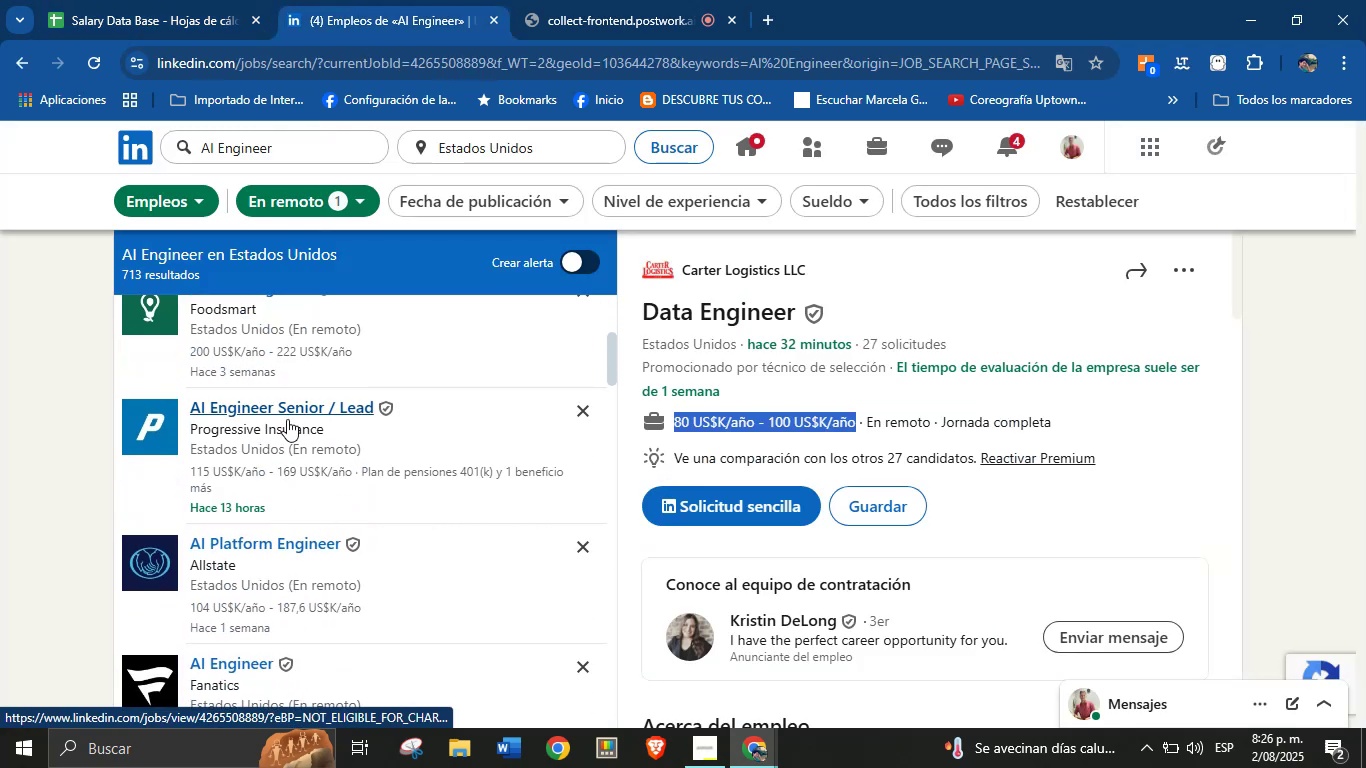 
left_click([841, 268])
 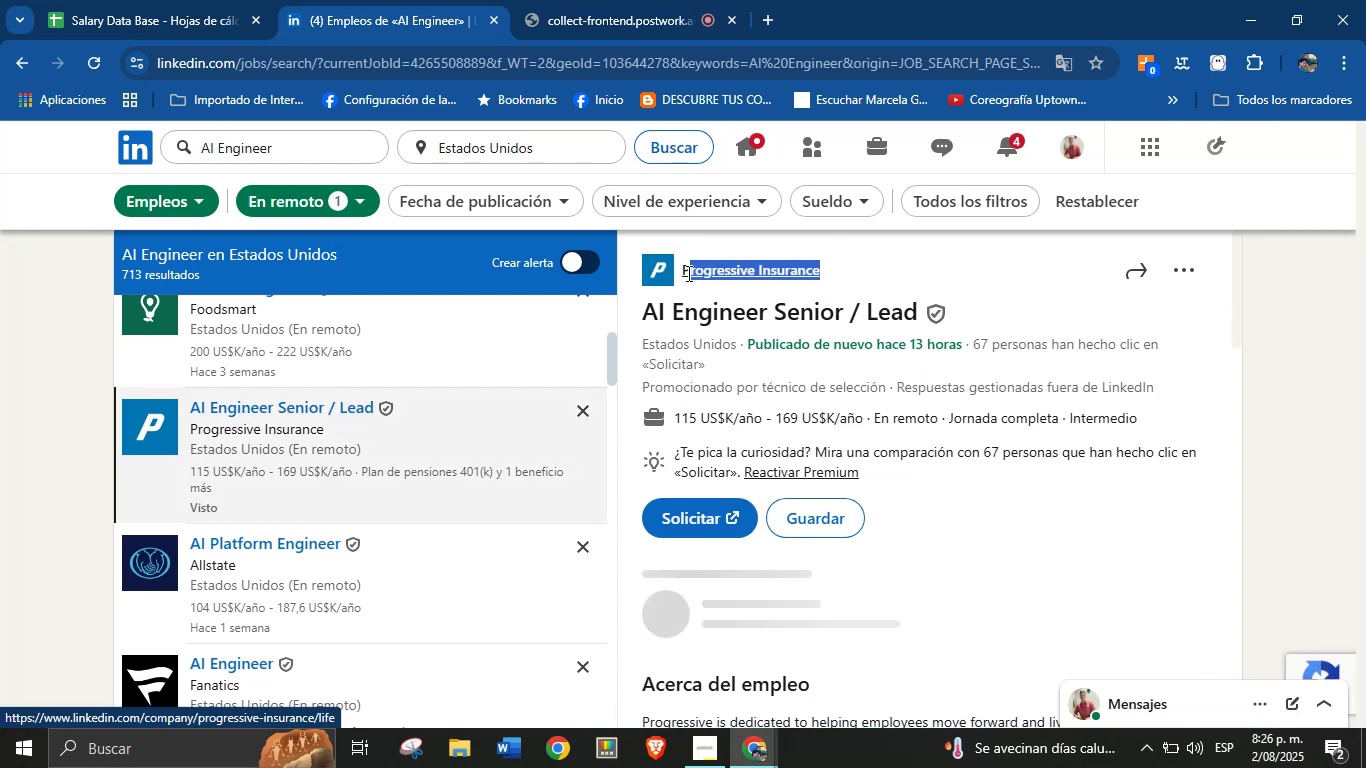 
key(Control+C)
 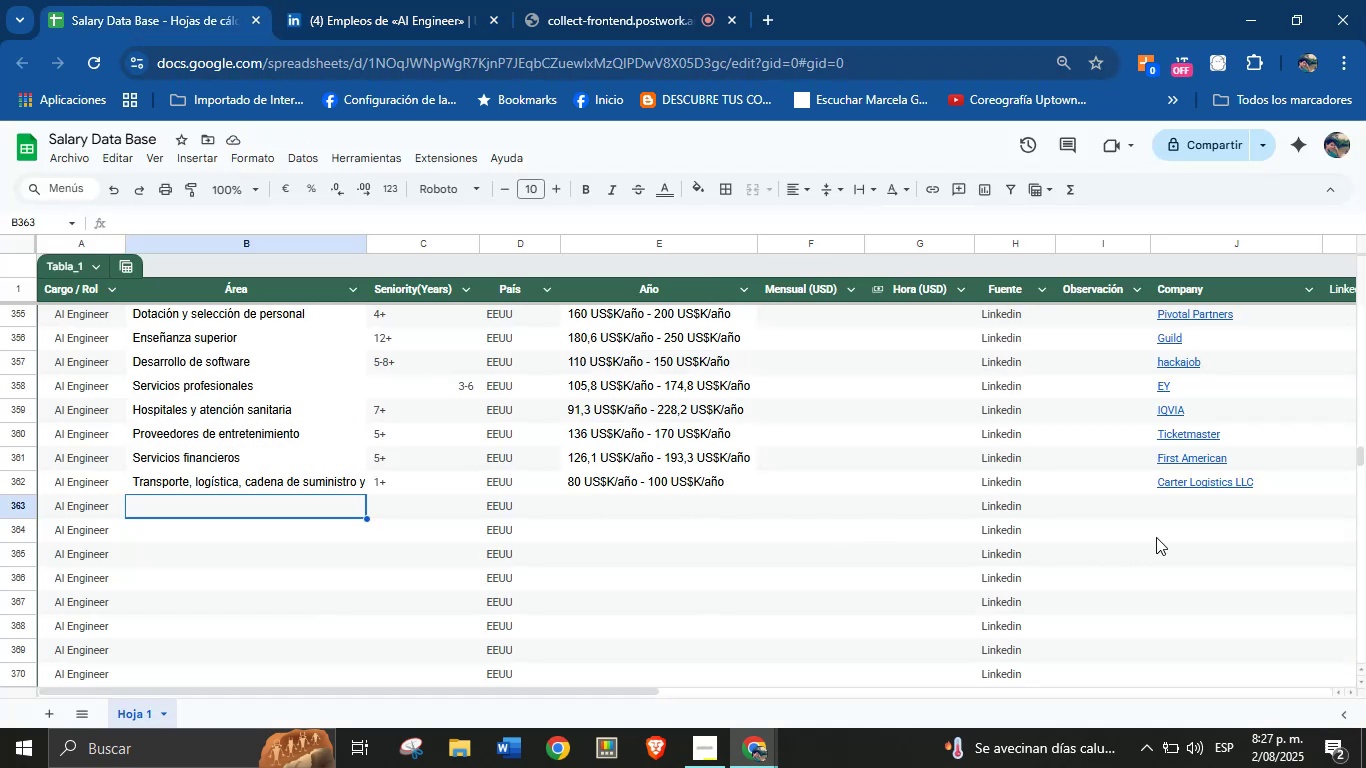 
key(Control+V)
 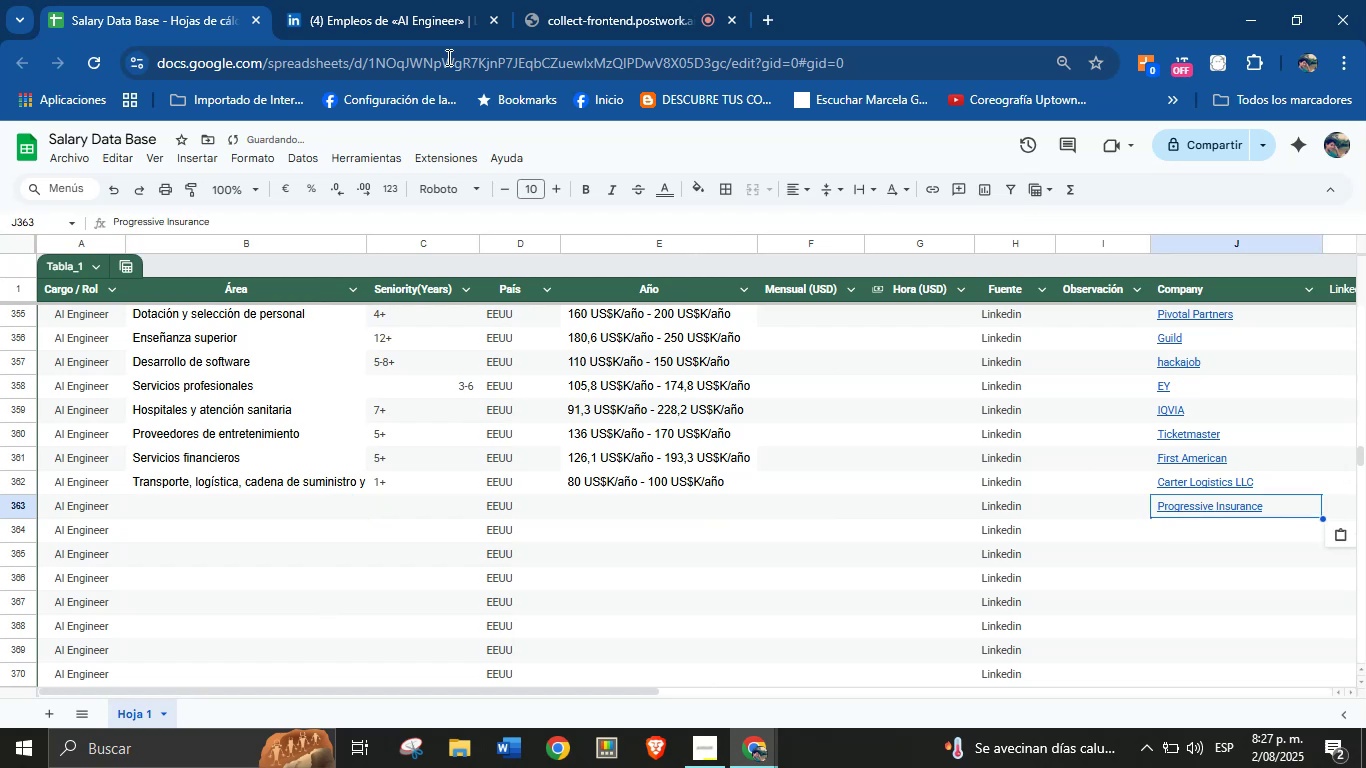 
left_click([369, 0])
 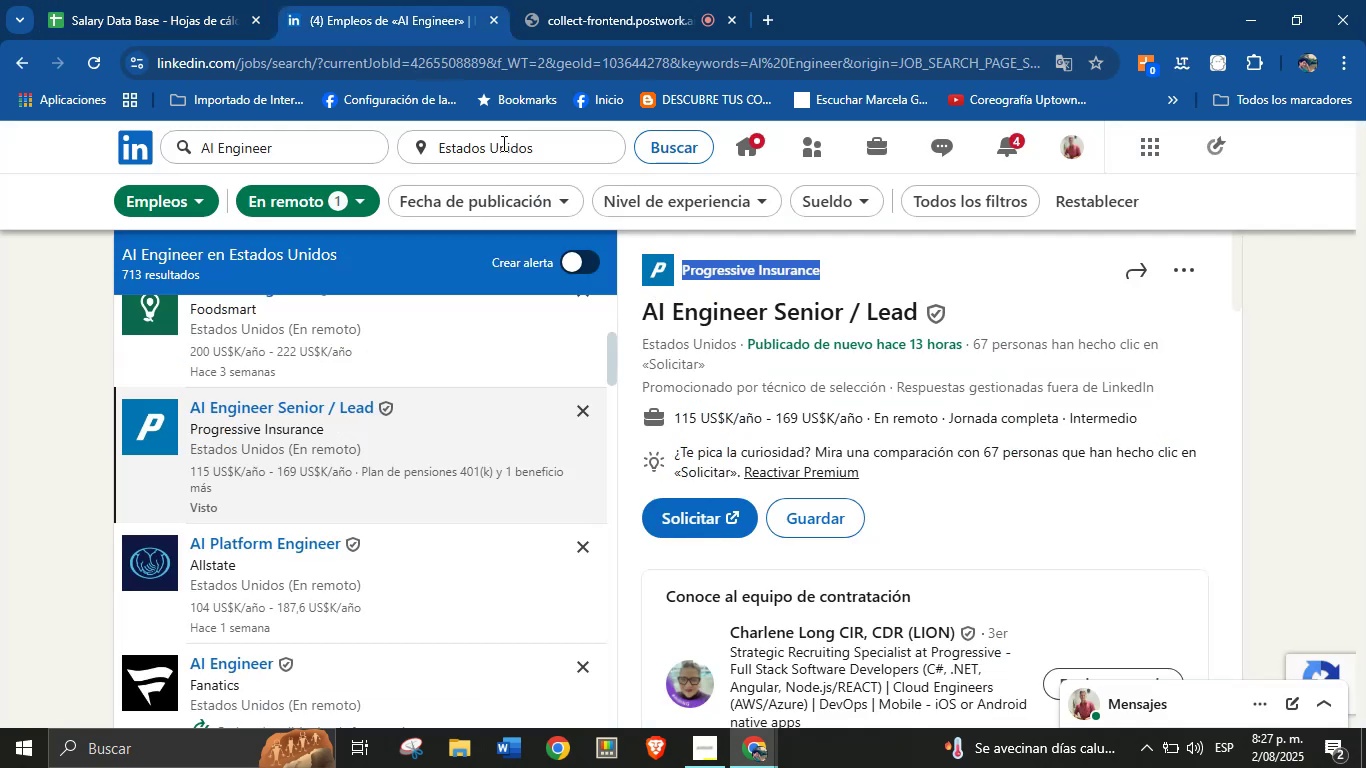 
scroll: coordinate [862, 502], scroll_direction: down, amount: 26.0
 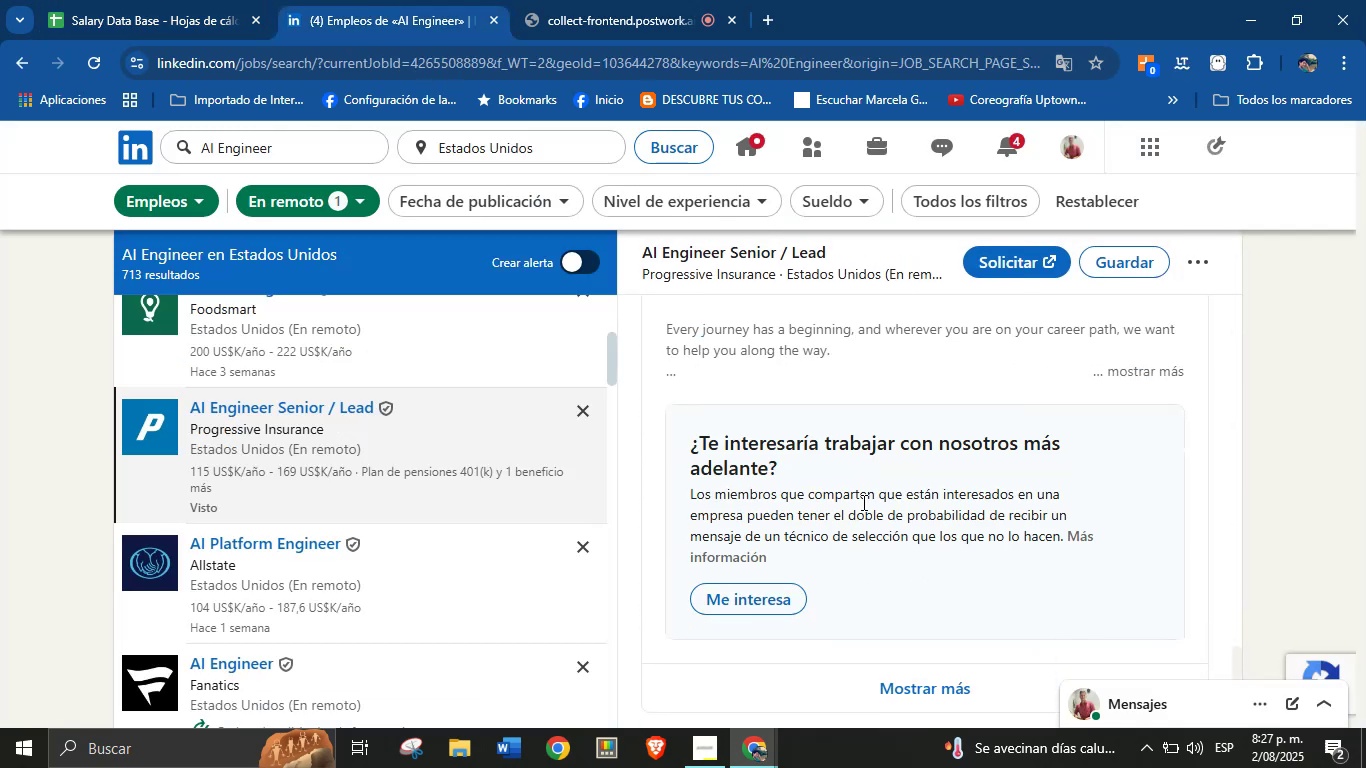 
scroll: coordinate [819, 491], scroll_direction: up, amount: 3.0
 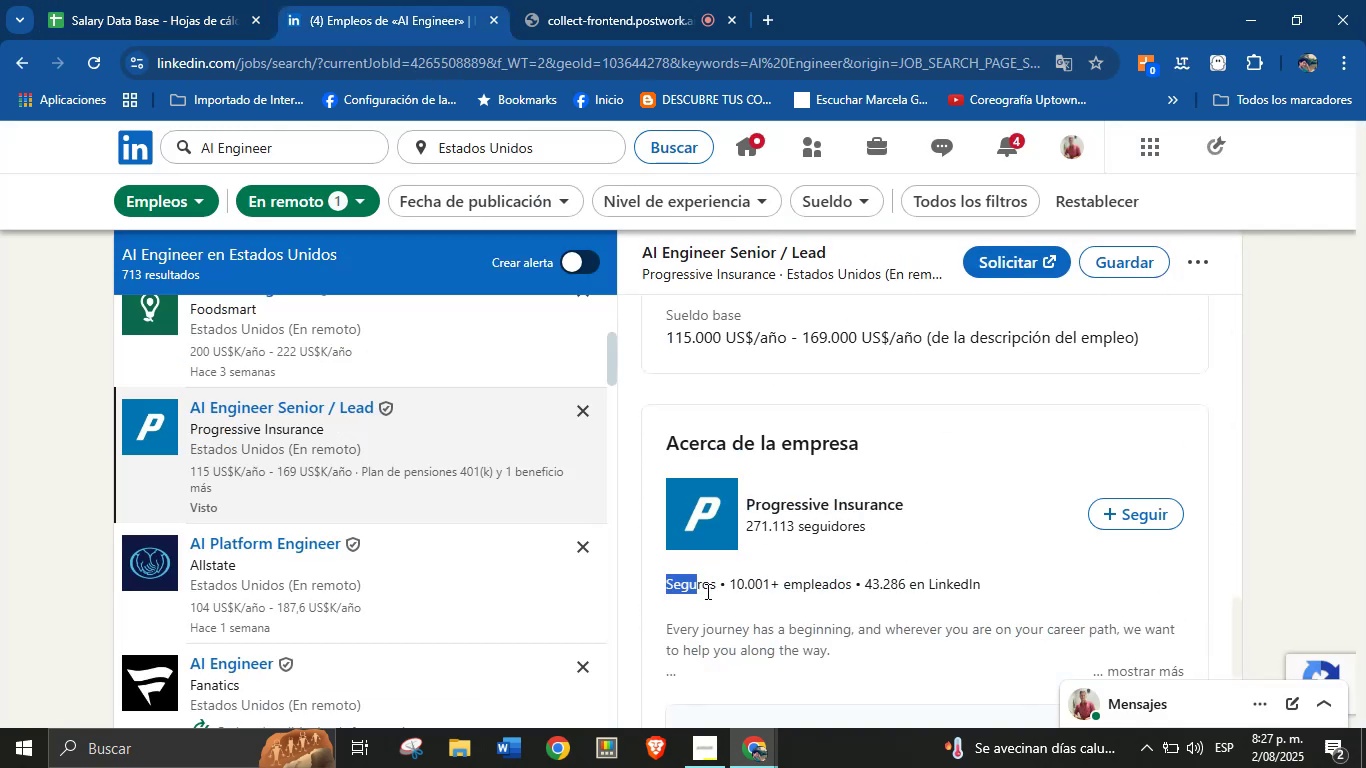 
key(Control+C)
 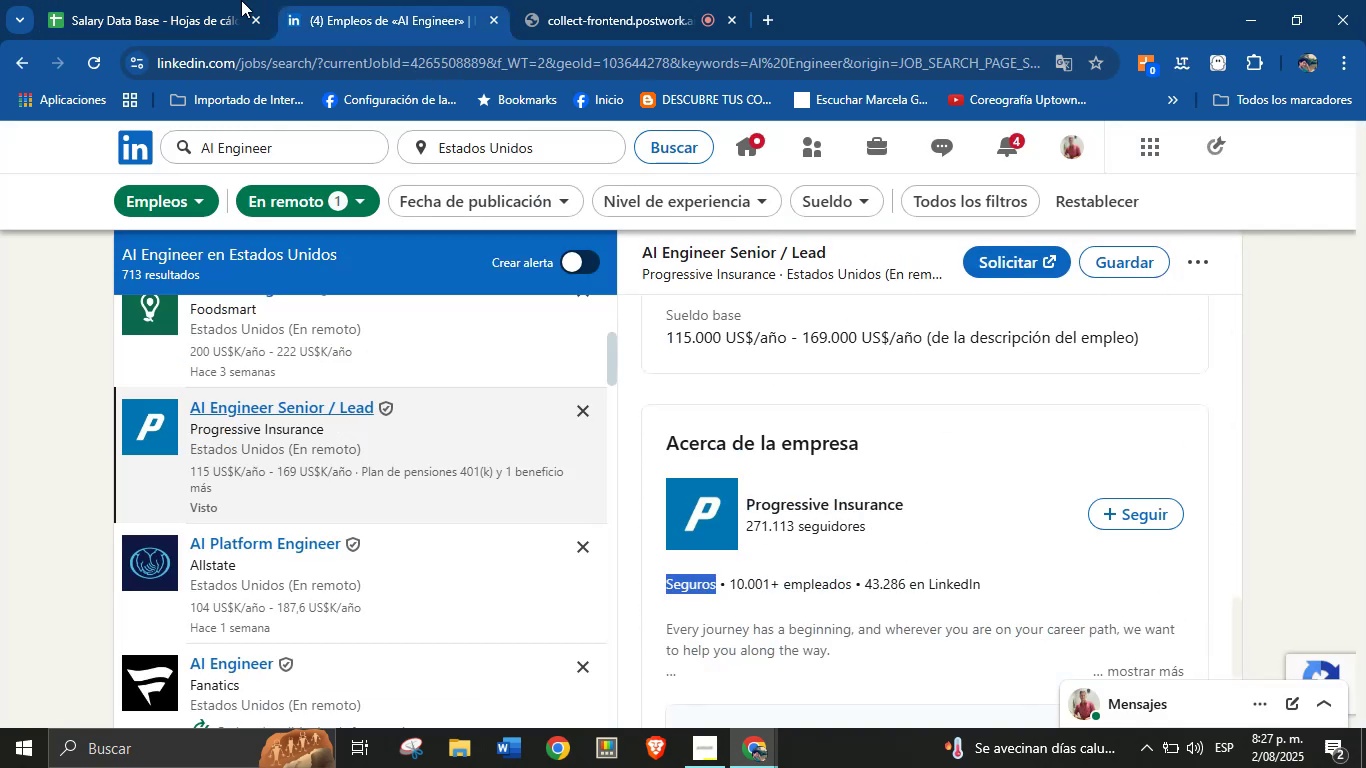 
left_click([147, 0])
 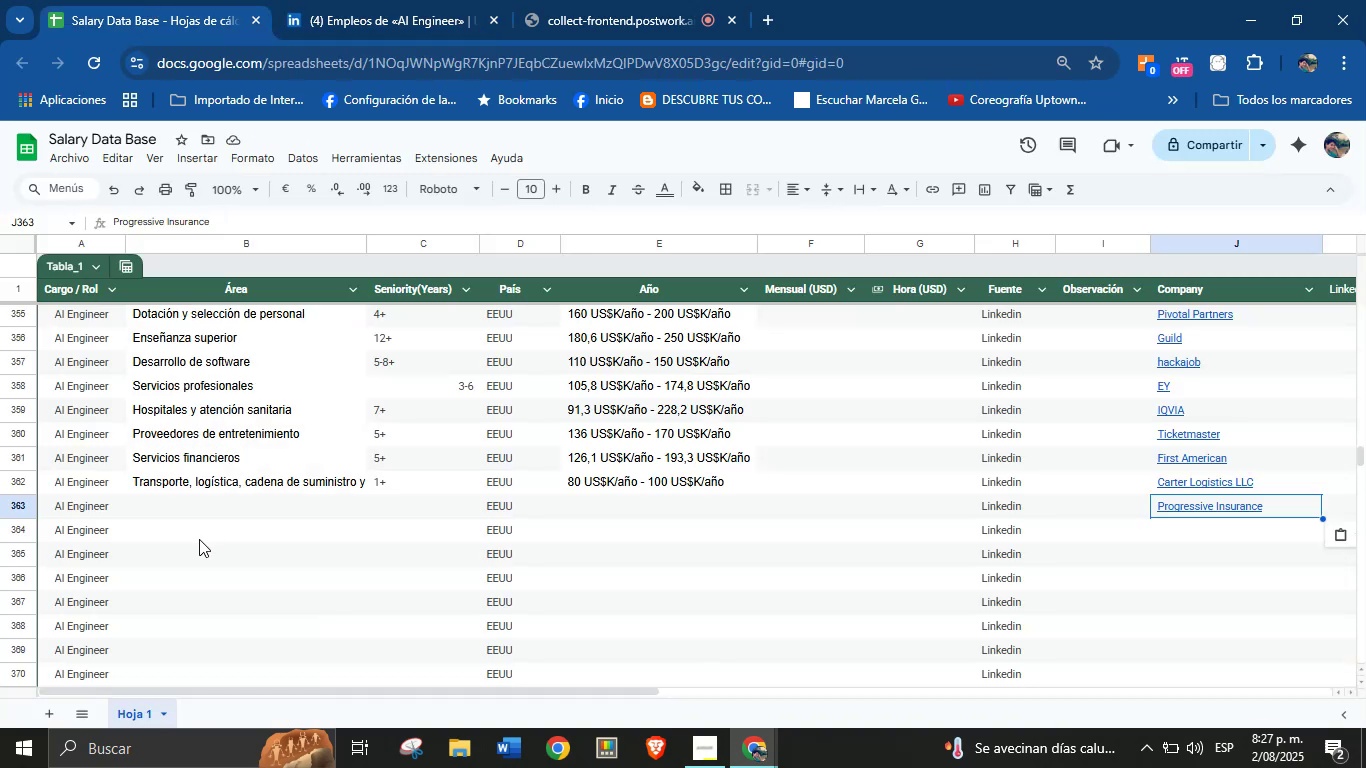 
double_click([209, 508])
 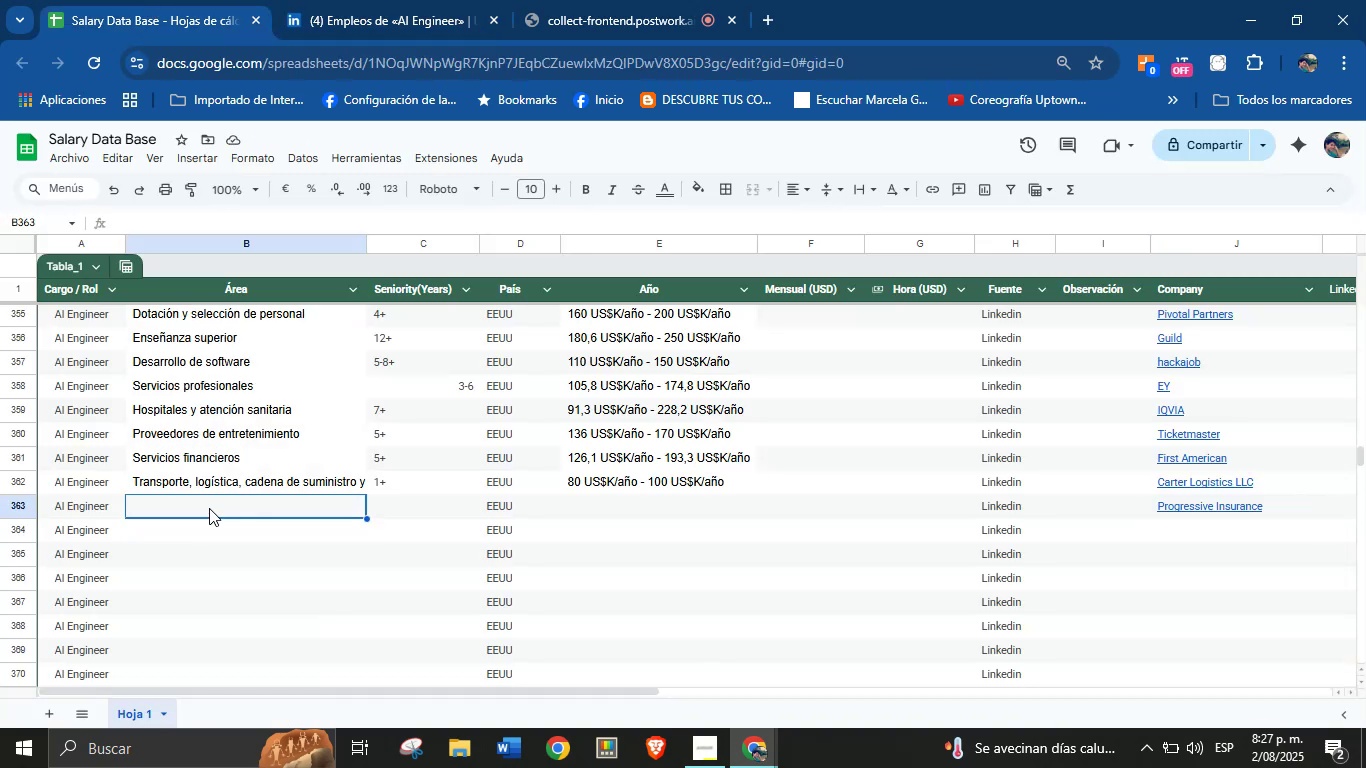 
key(Control+V)
 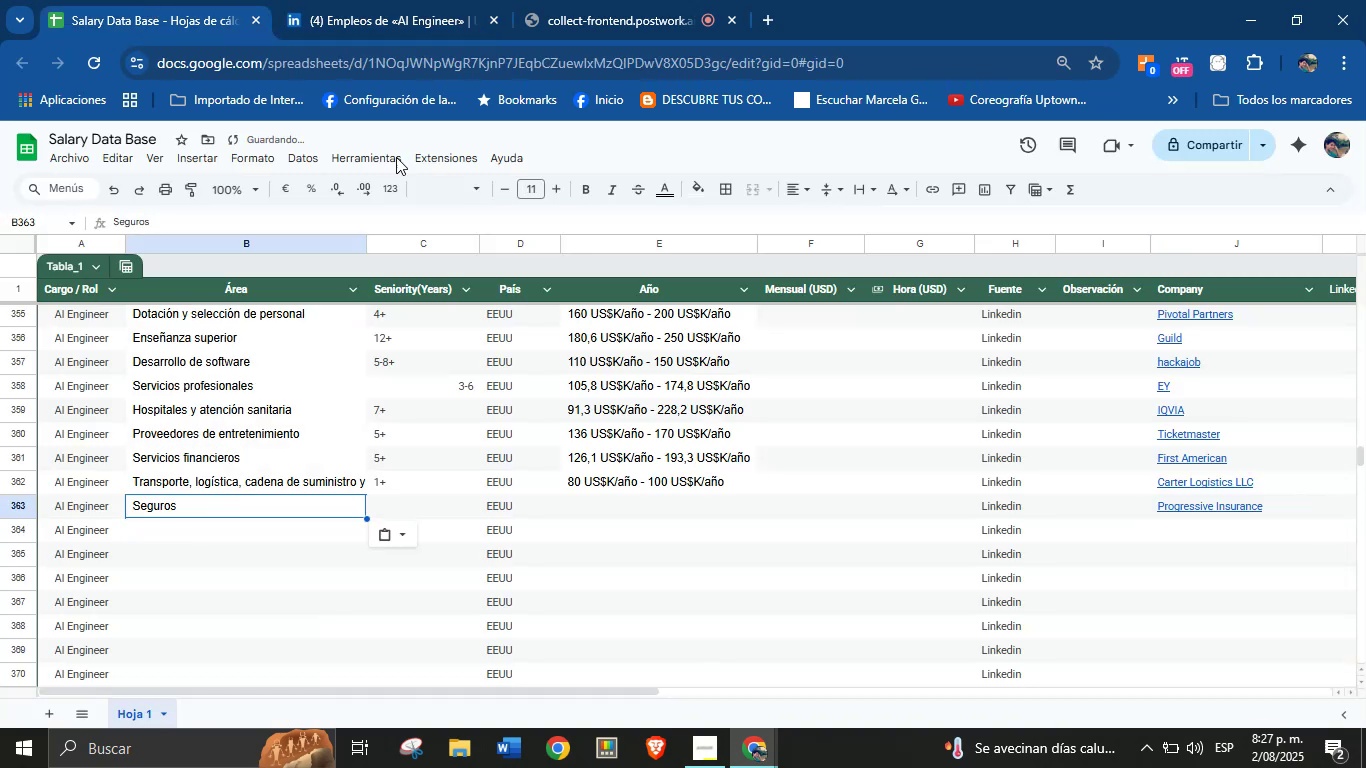 
left_click([413, 0])
 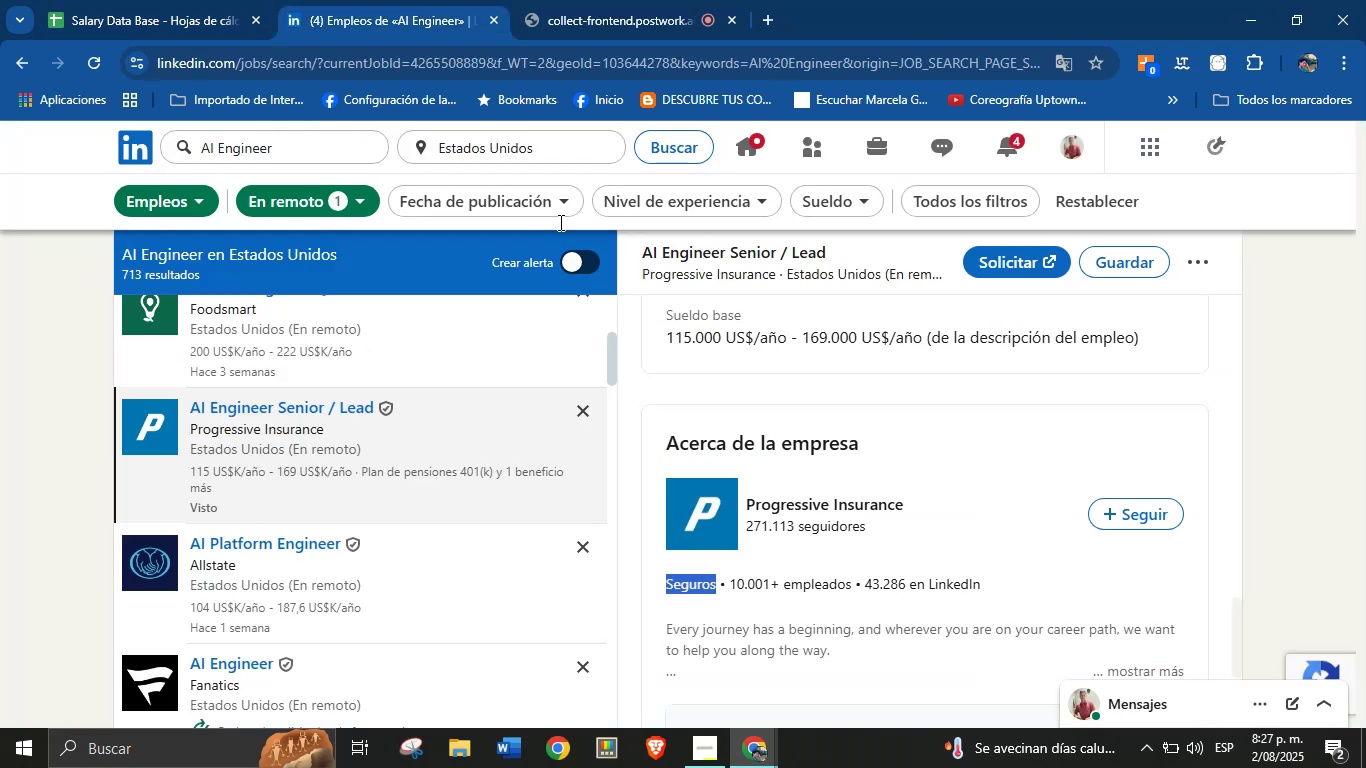 
scroll: coordinate [853, 589], scroll_direction: up, amount: 12.0
 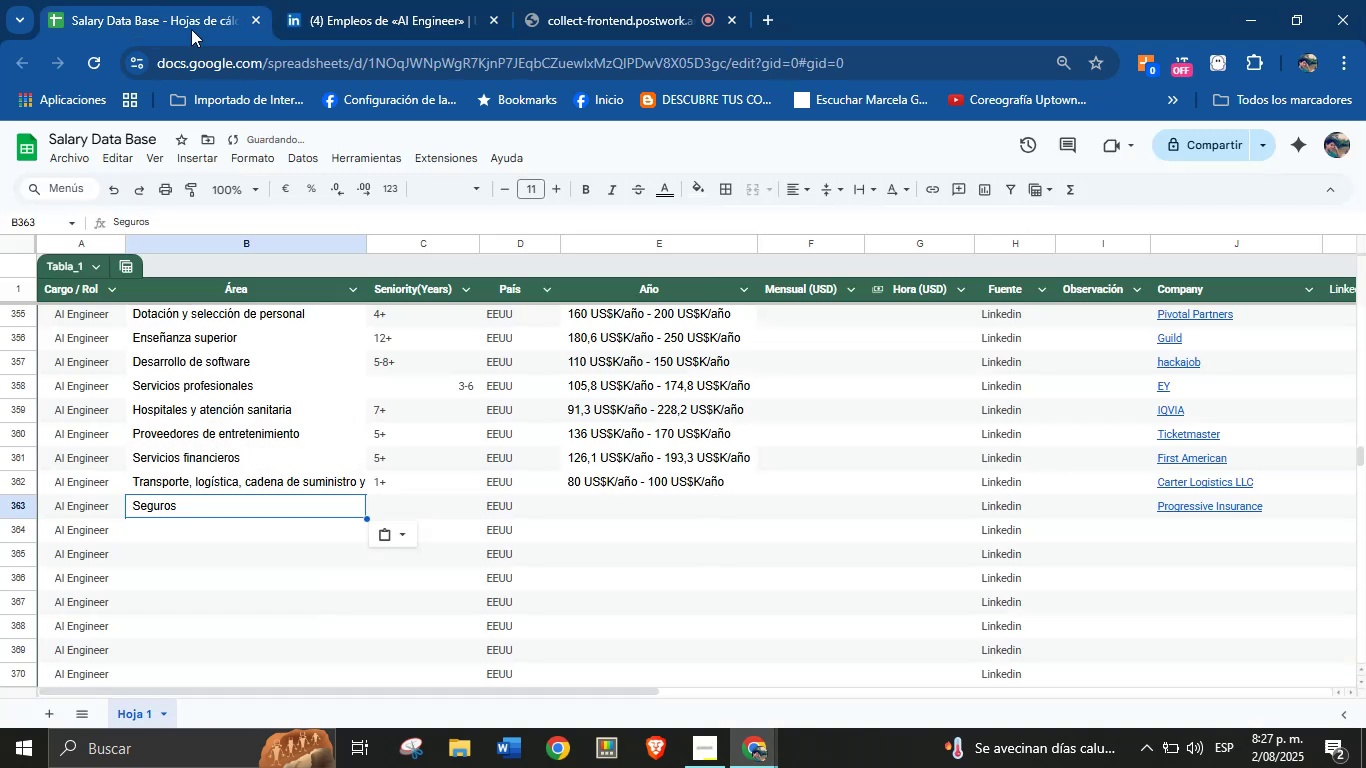 
left_click([405, 505])
 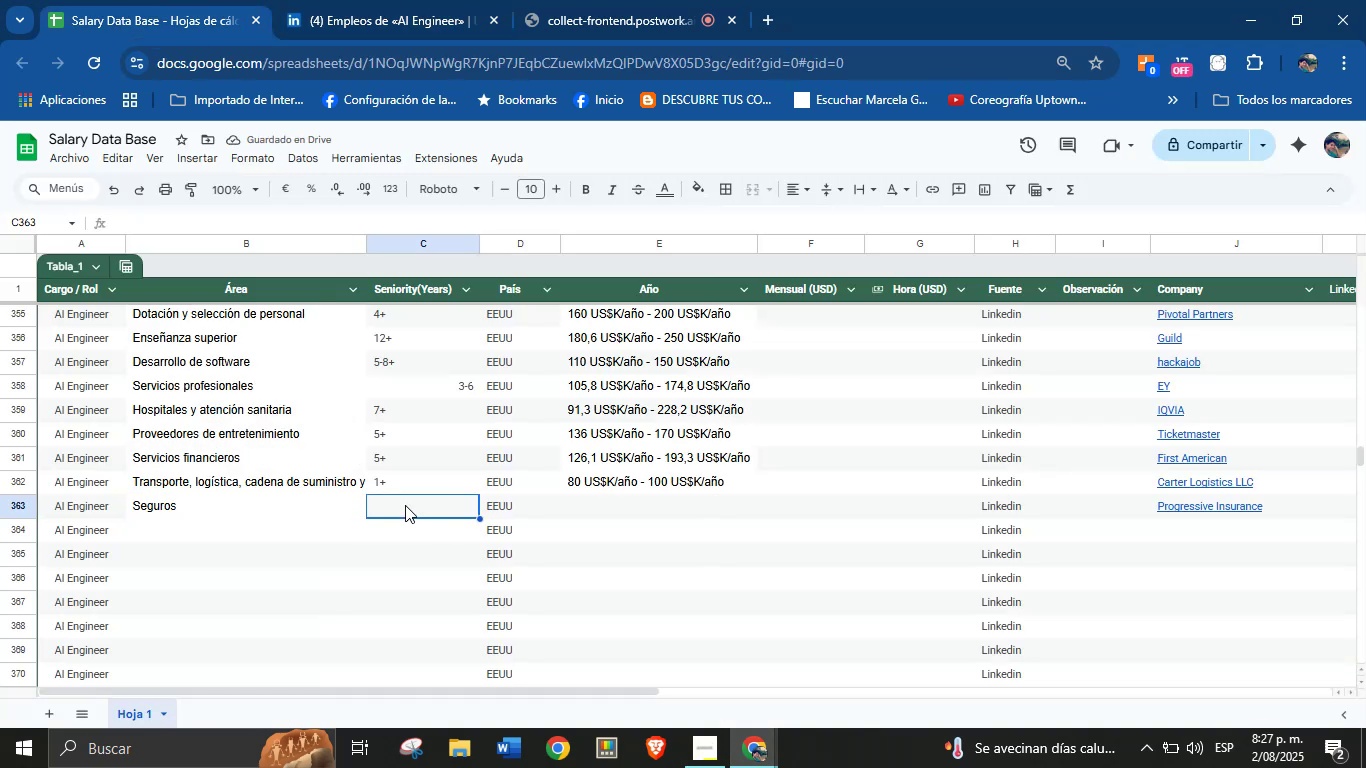 
key(7)
 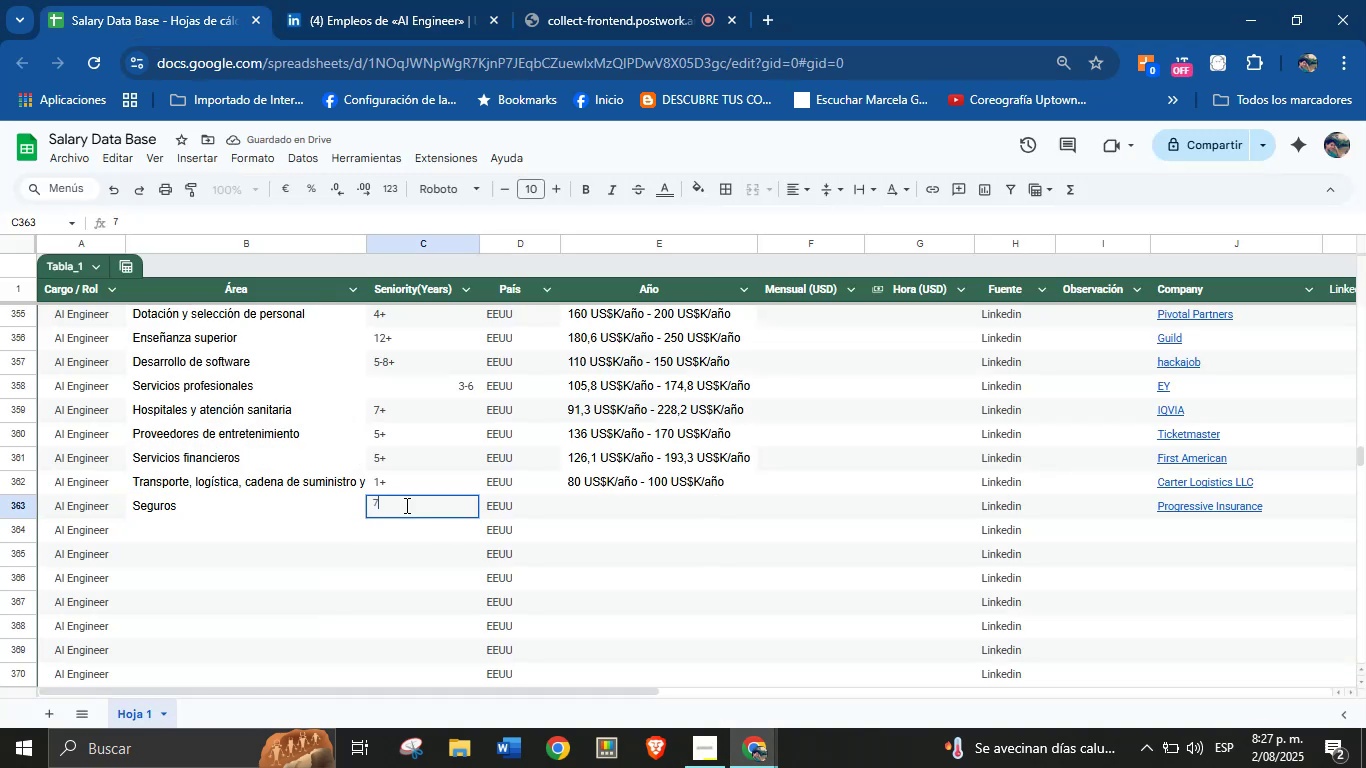 
key(Equal)
 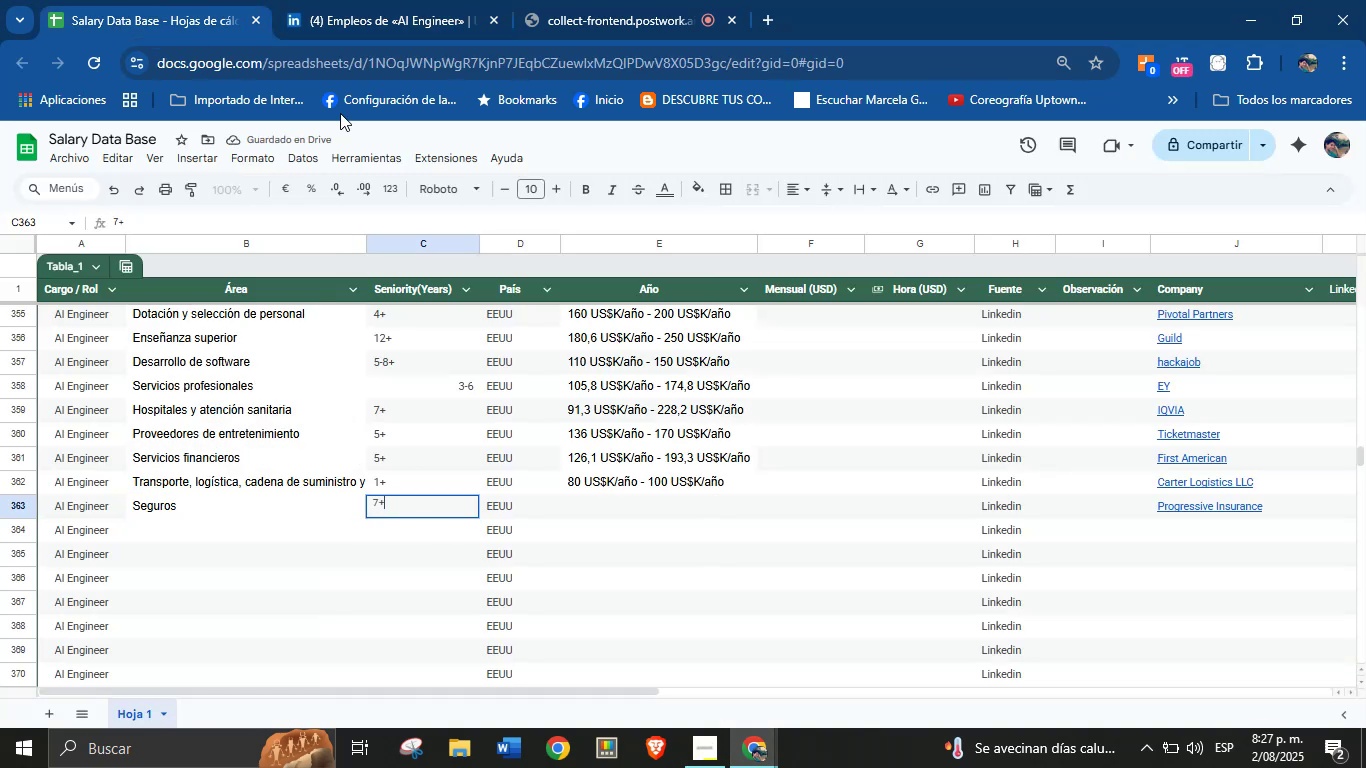 
left_click([320, 0])
 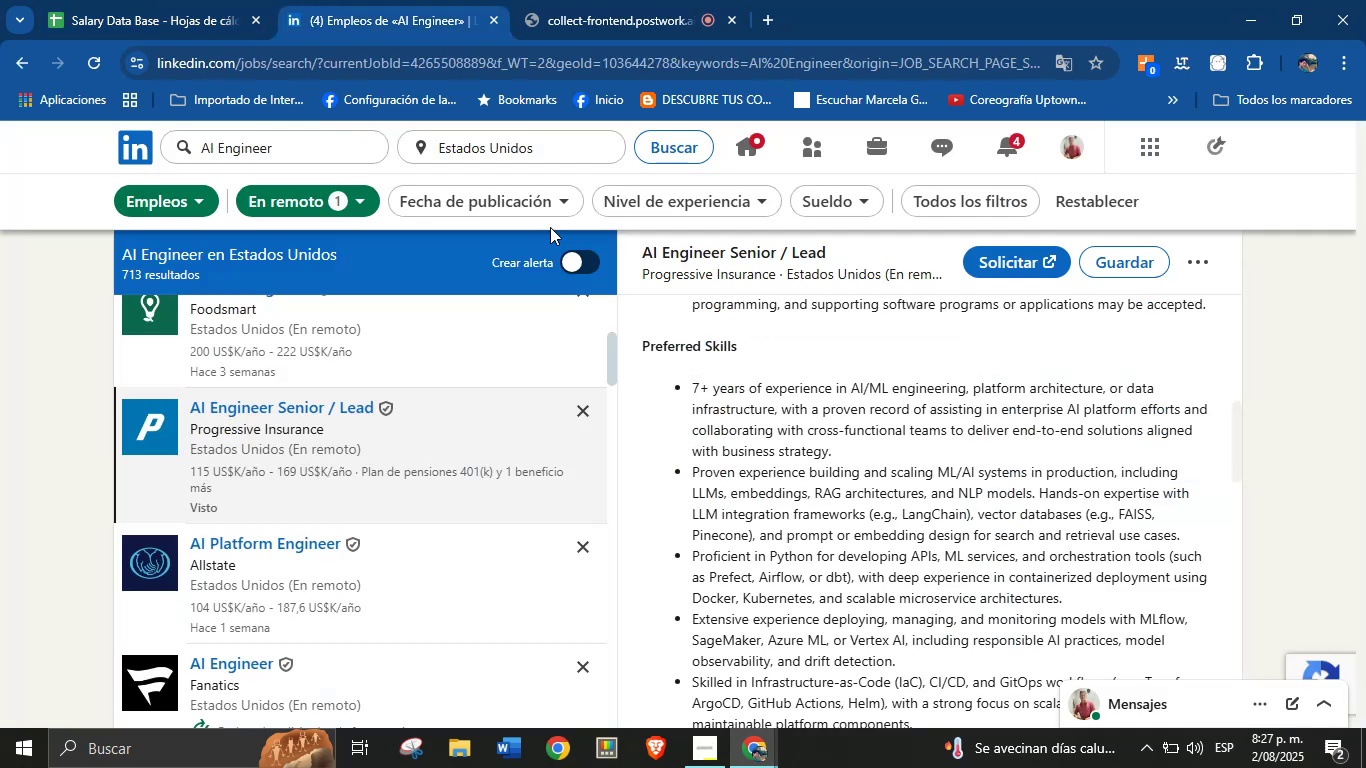 
scroll: coordinate [841, 517], scroll_direction: up, amount: 21.0
 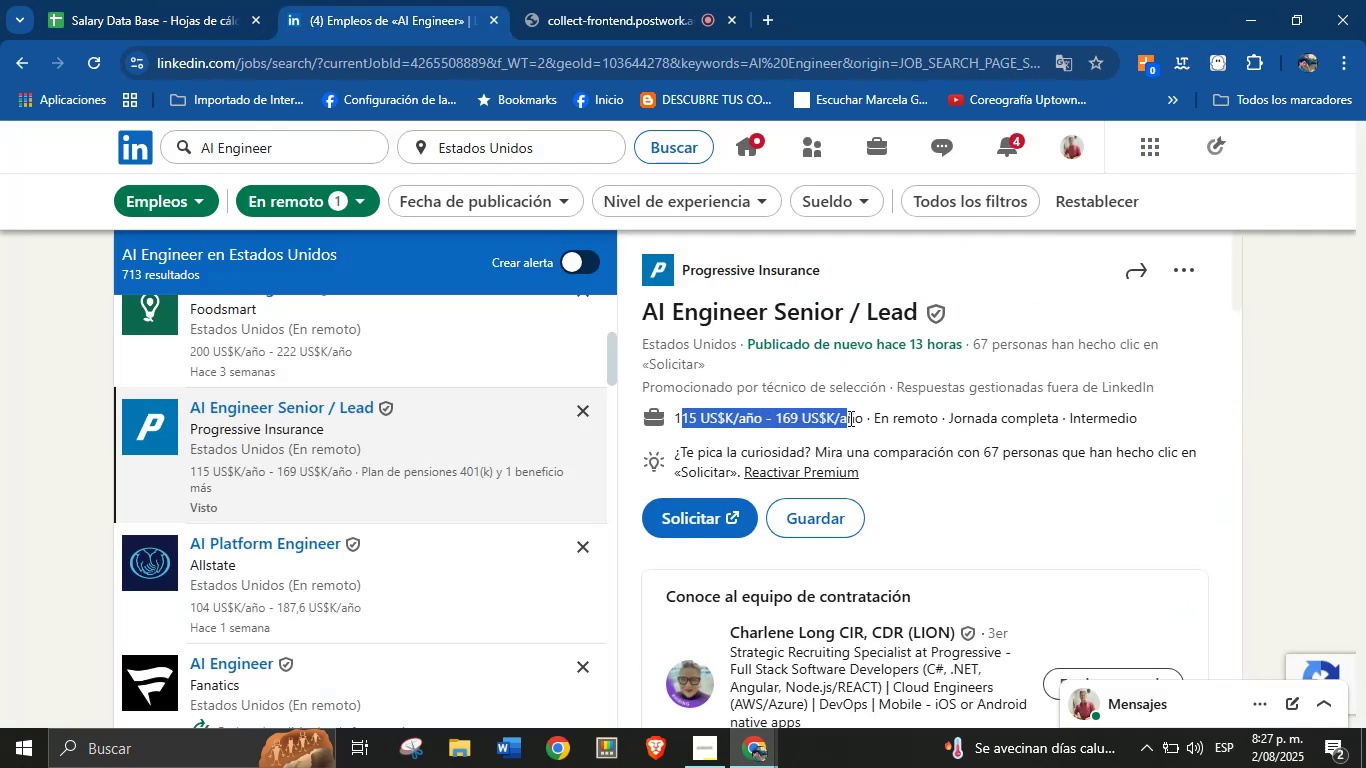 
left_click([664, 424])
 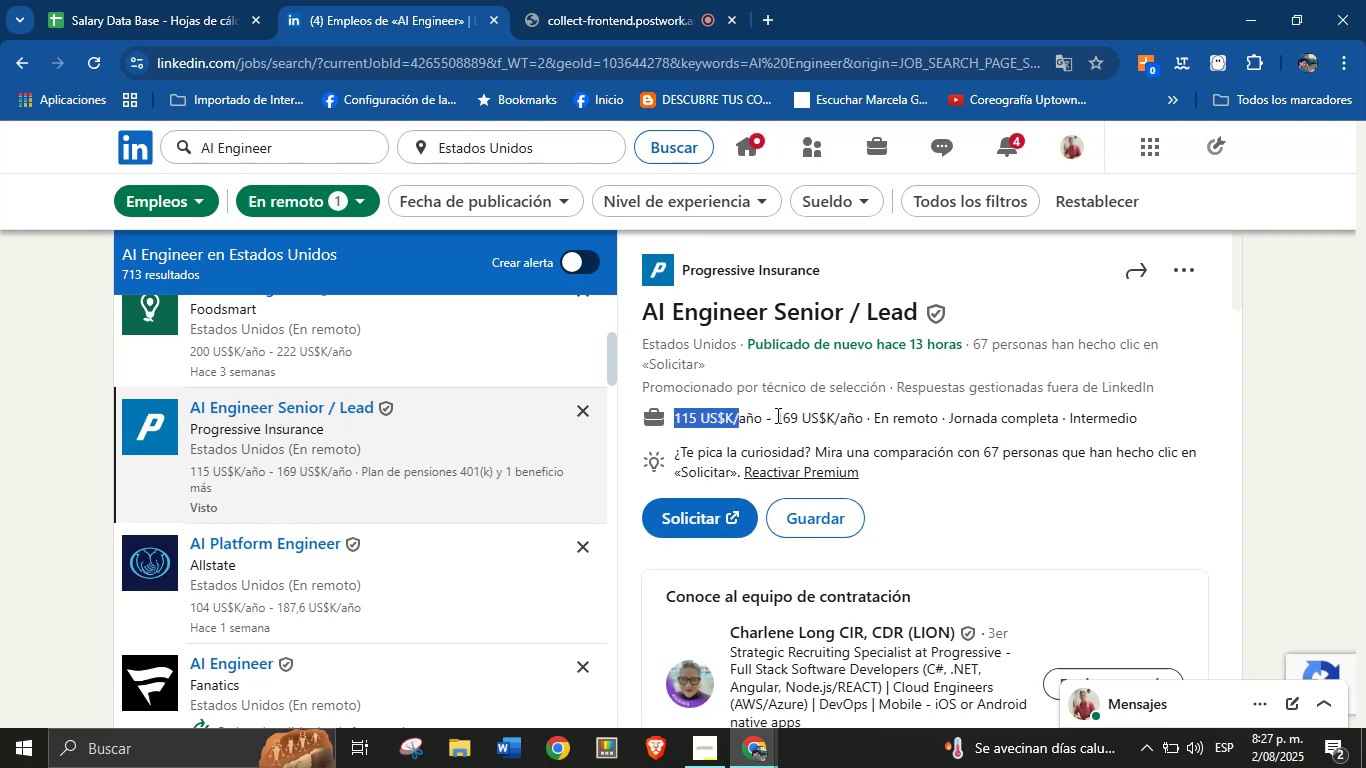 
key(Control+C)
 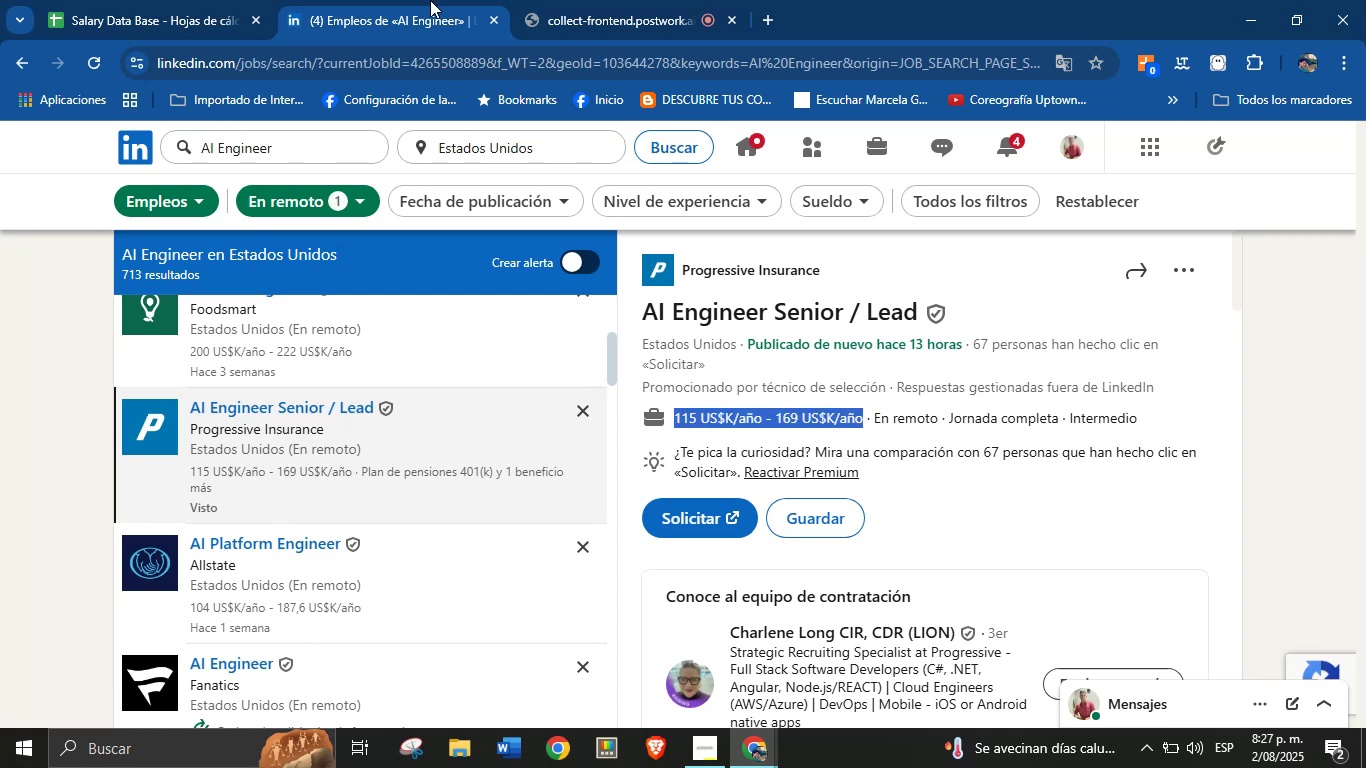 
left_click([236, 0])
 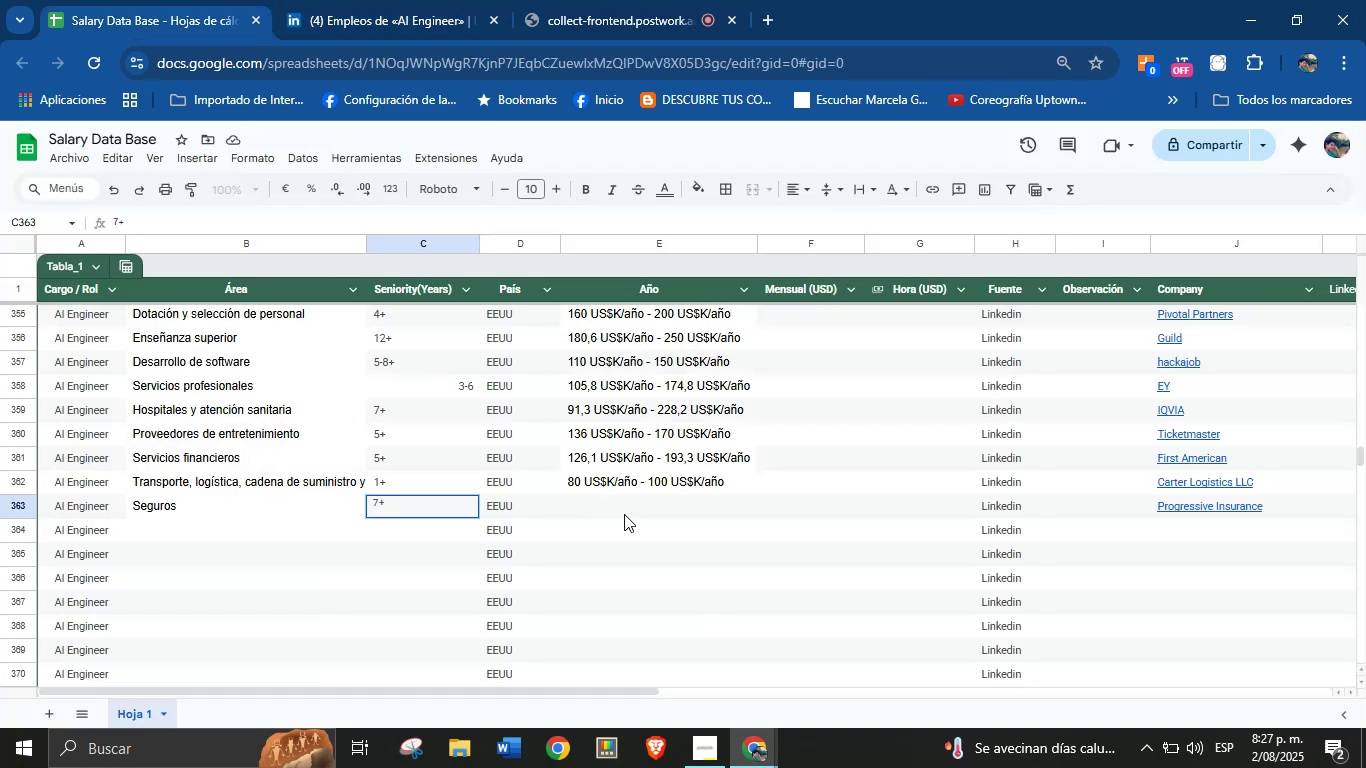 
key(Control+V)
 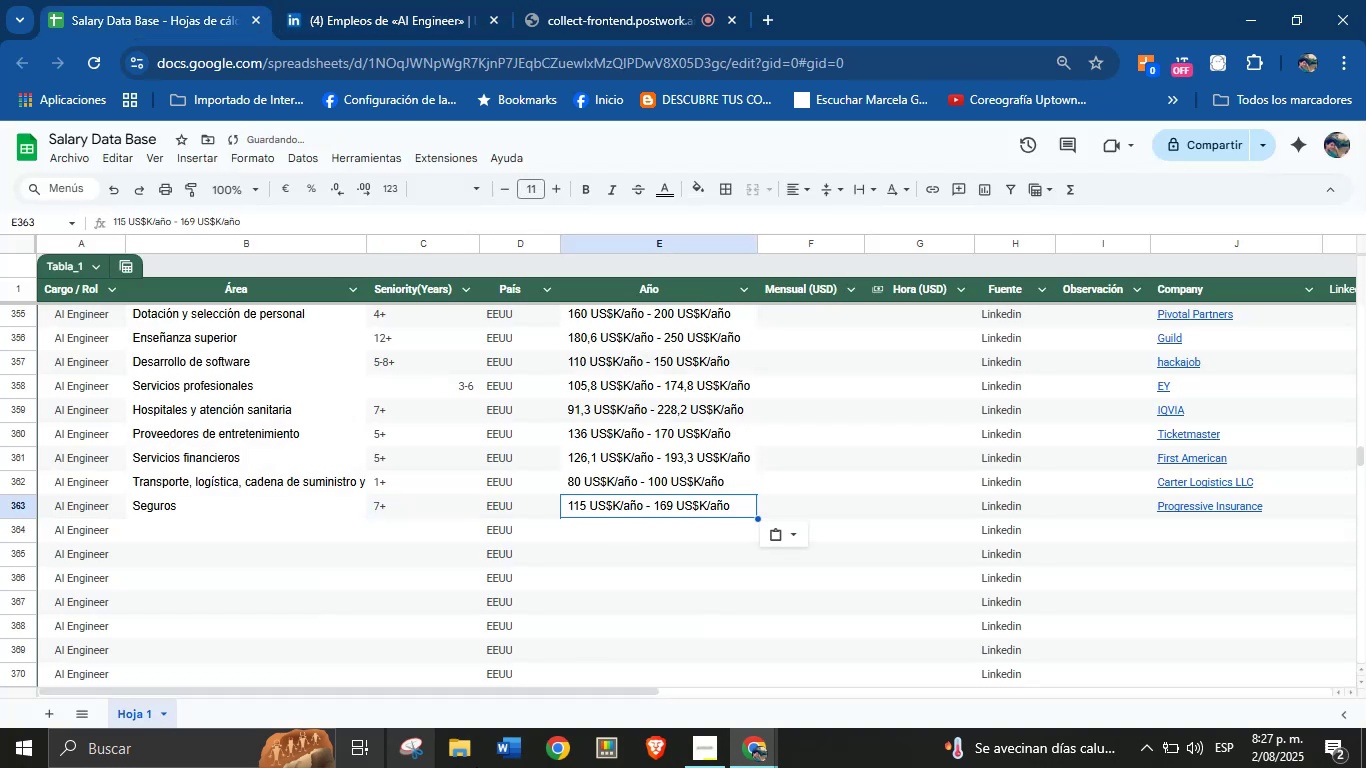 
scroll: coordinate [567, 491], scroll_direction: none, amount: 0.0
 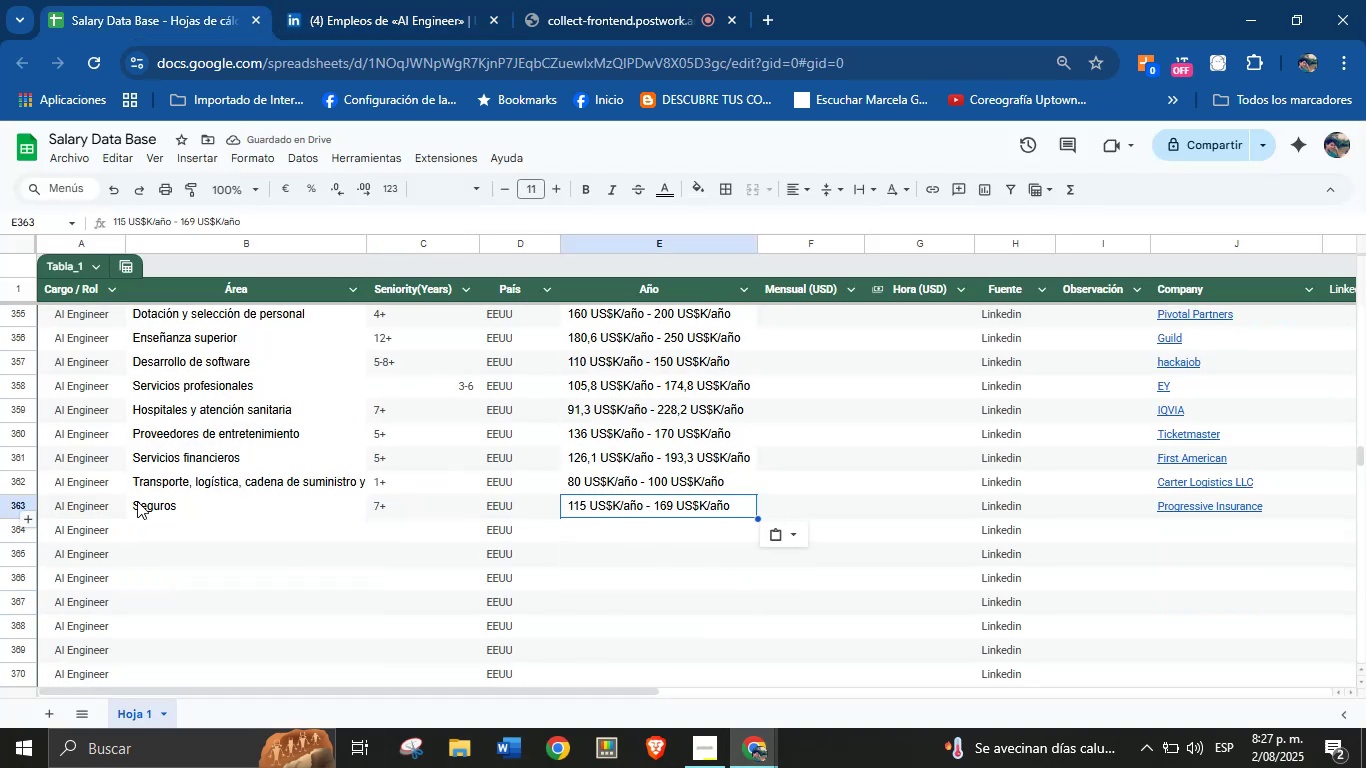 
left_click([179, 532])
 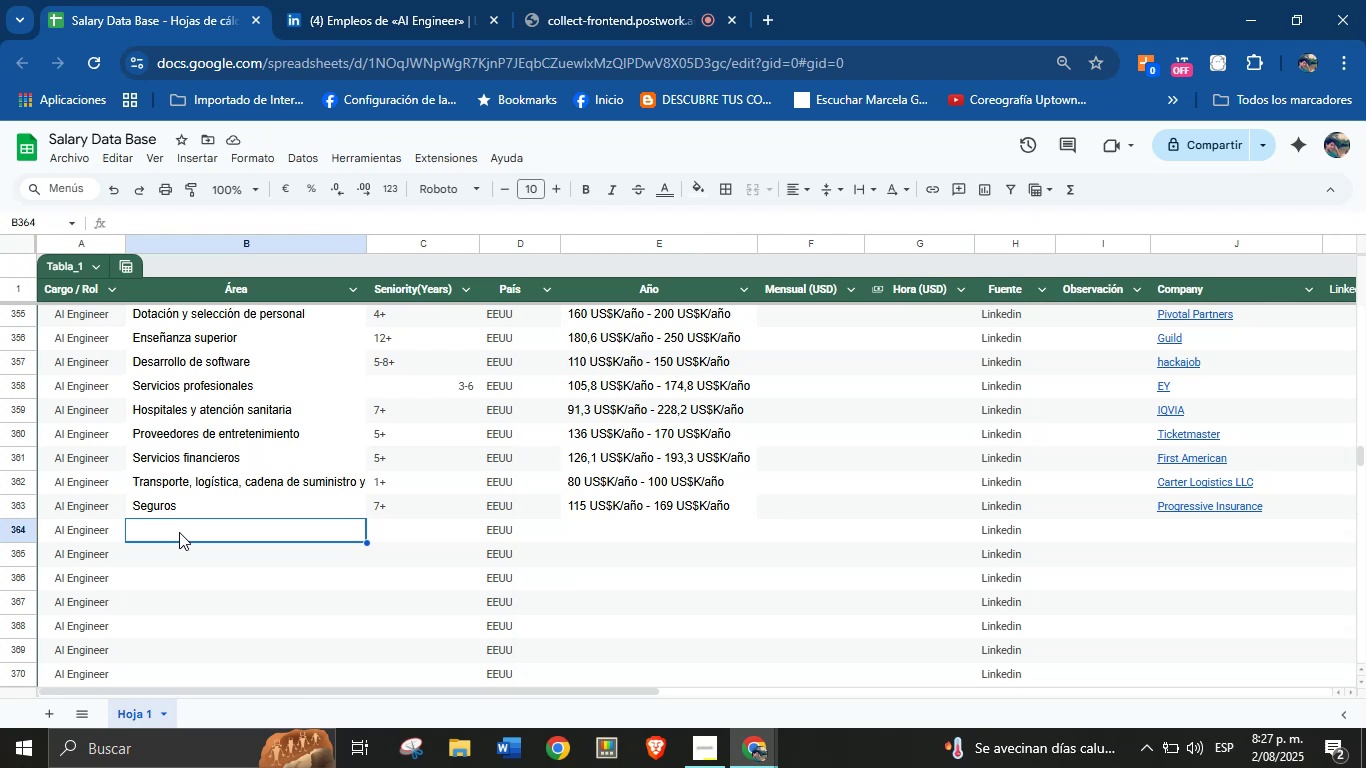 
left_click([337, 0])
 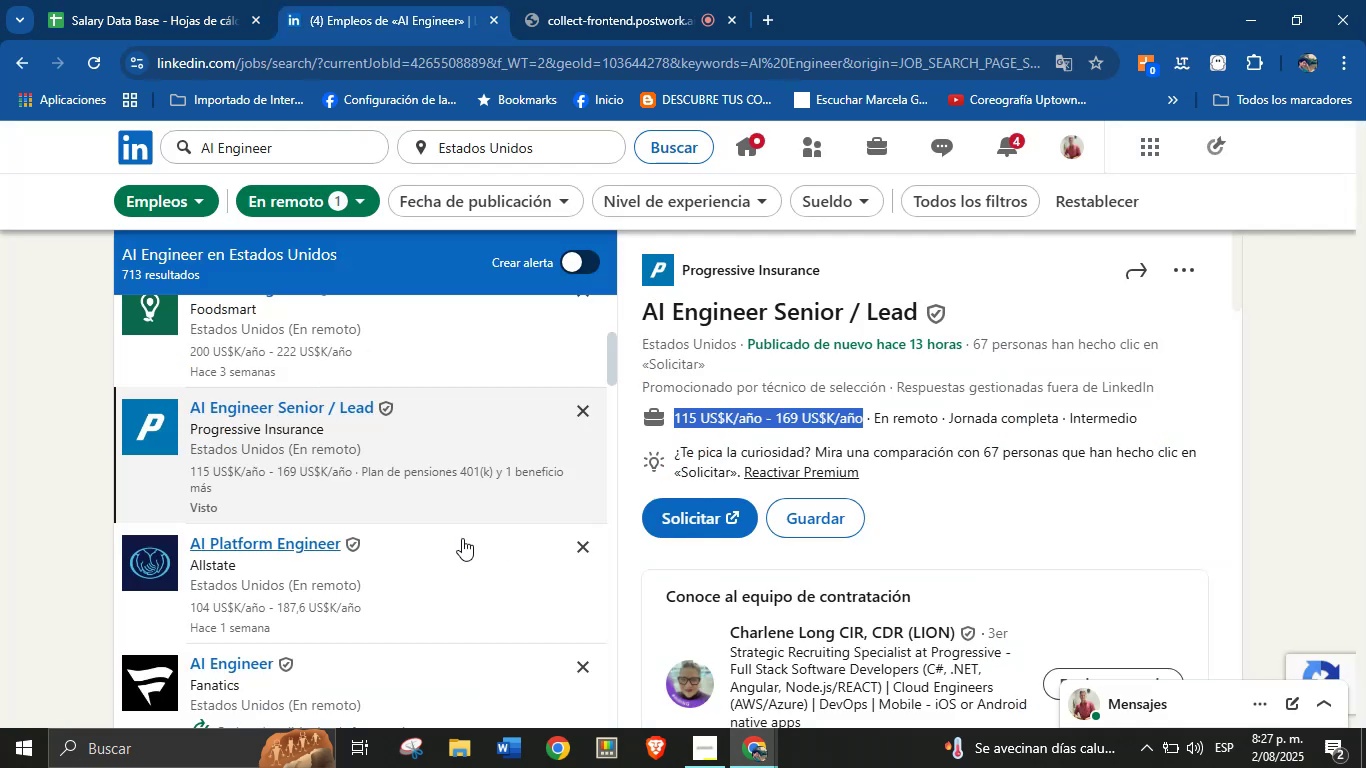 
scroll: coordinate [402, 486], scroll_direction: down, amount: 7.0
 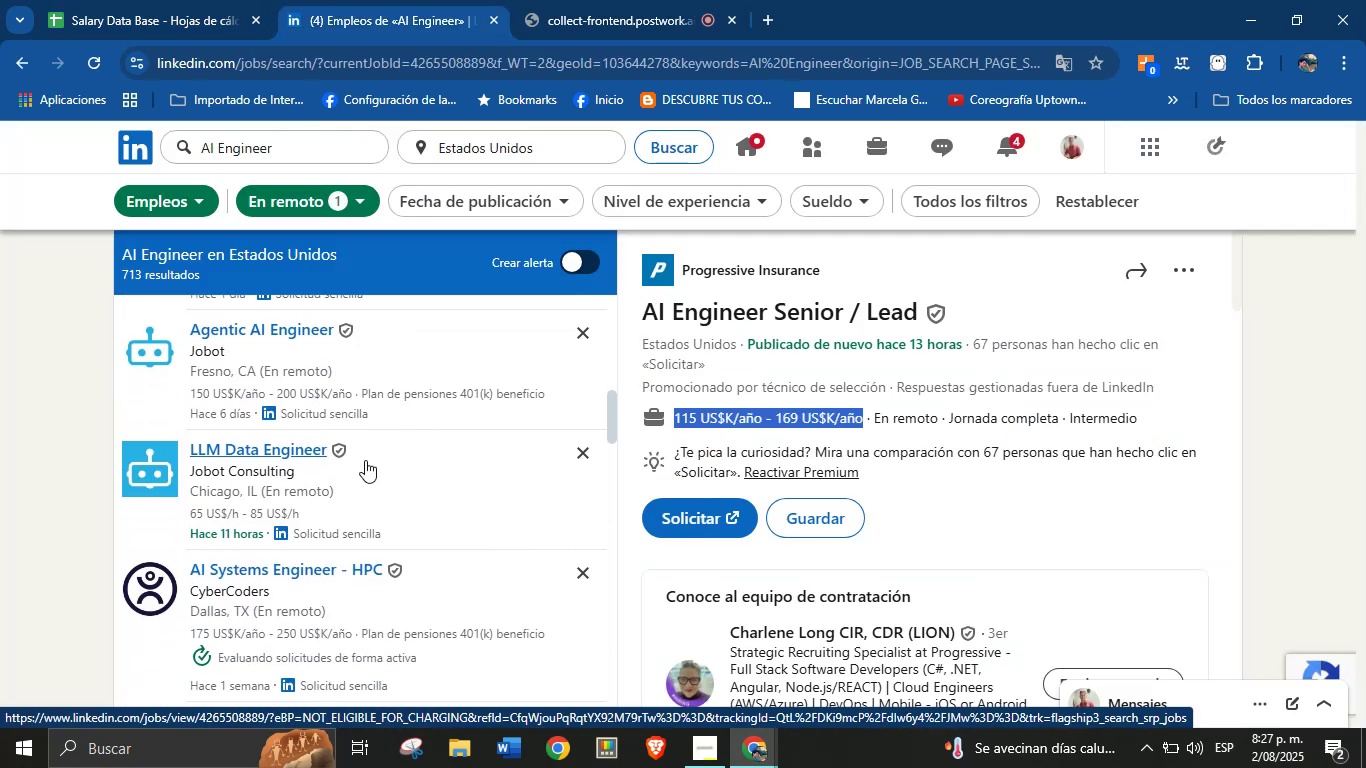 
left_click([261, 447])
 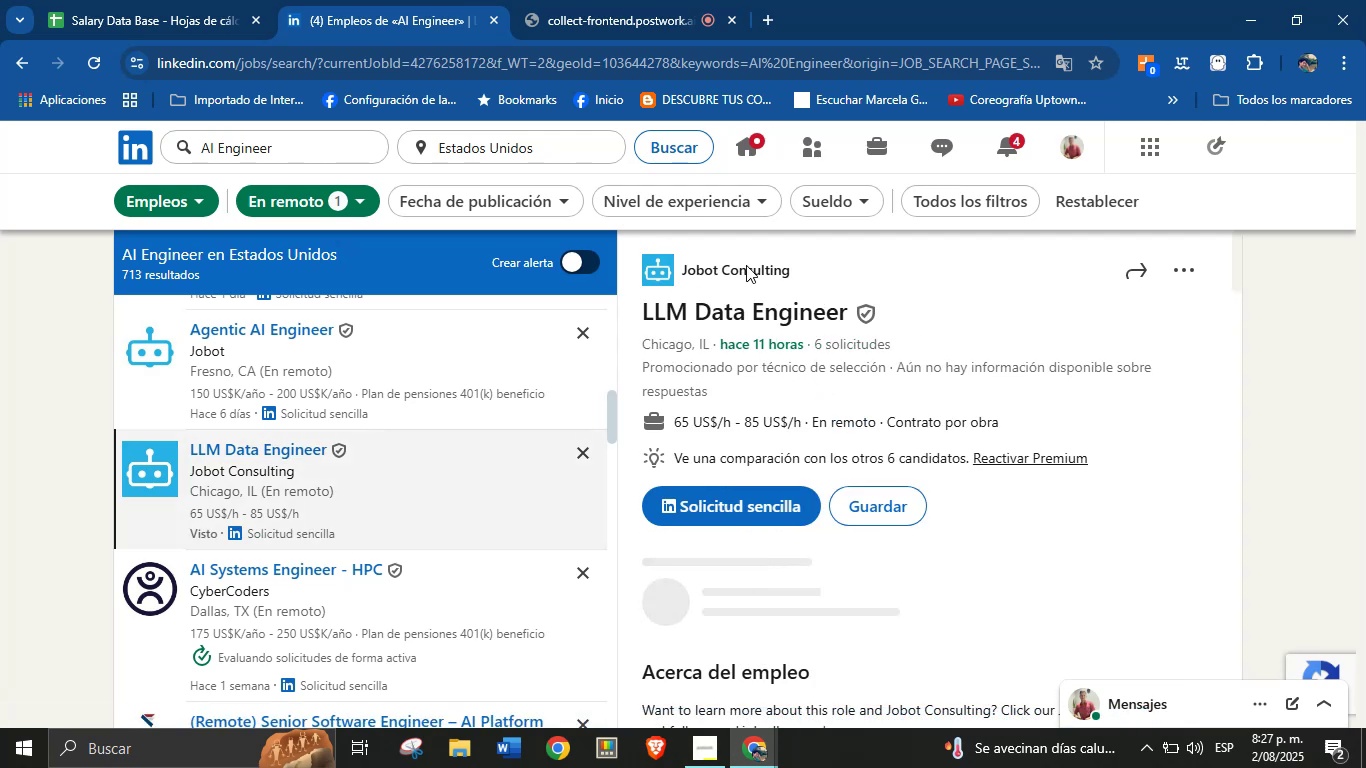 
wait(8.37)
 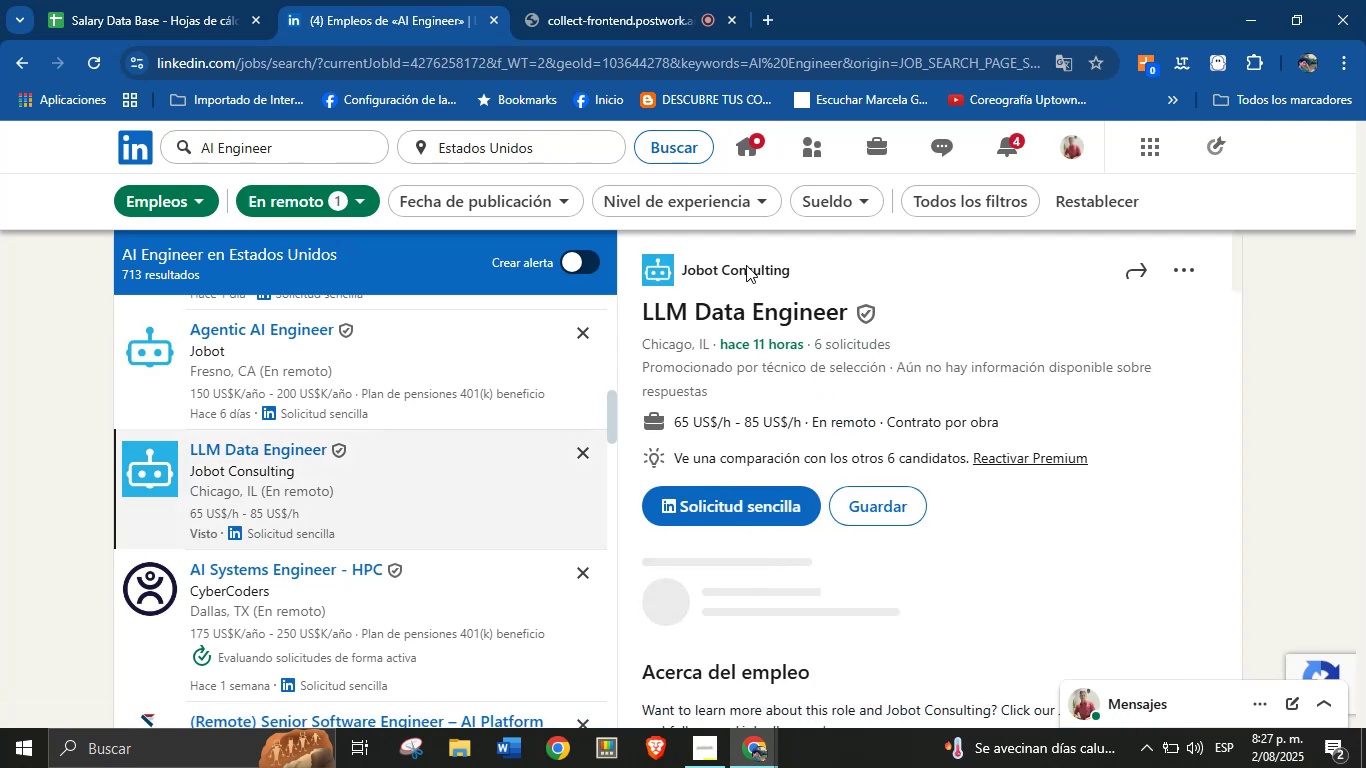 
left_click([852, 274])
 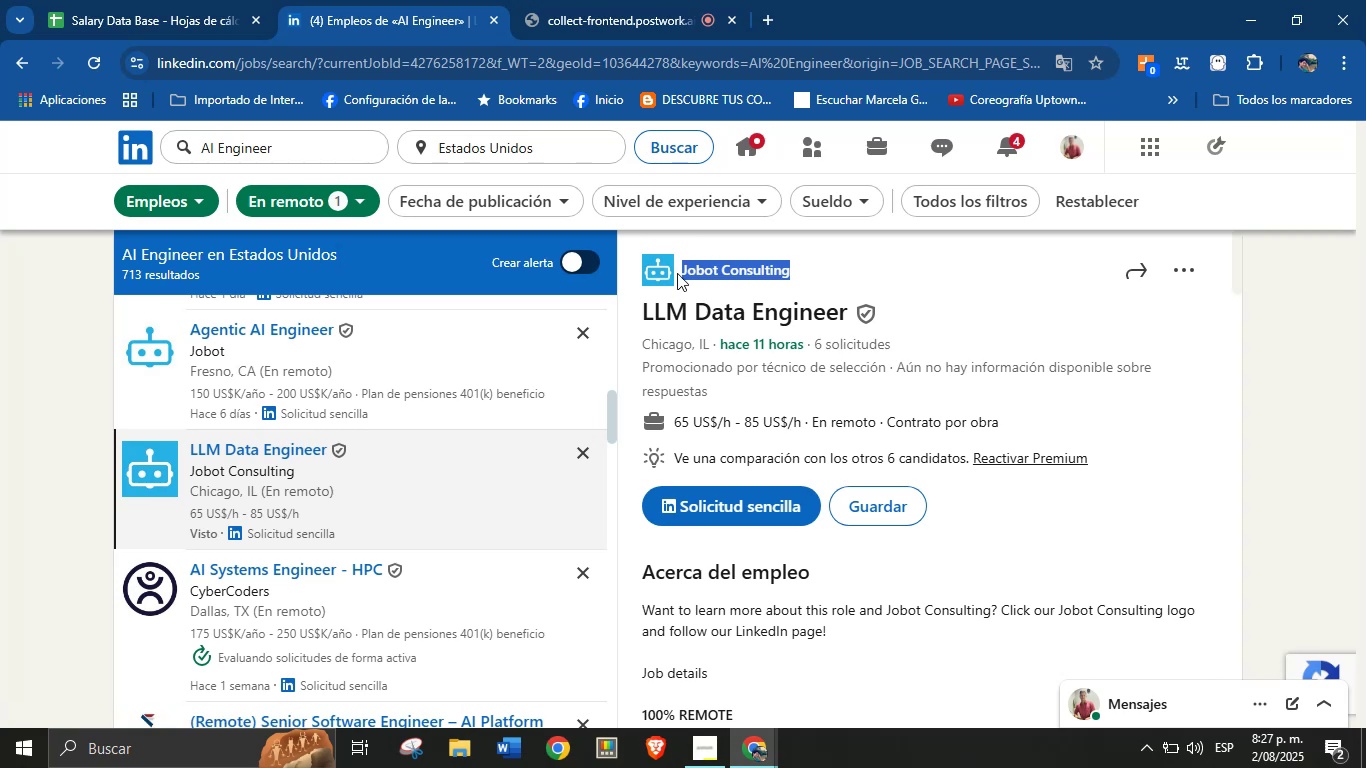 
key(Control+C)
 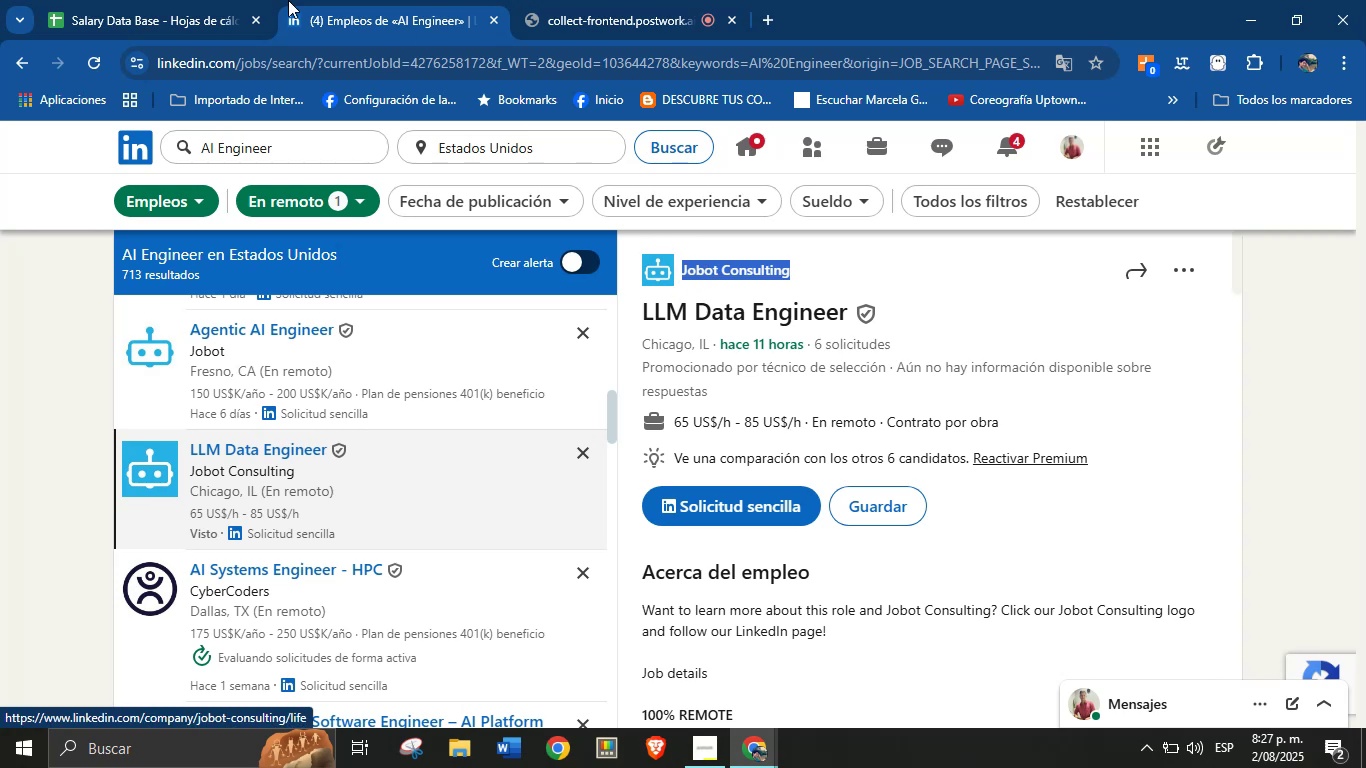 
left_click([209, 0])
 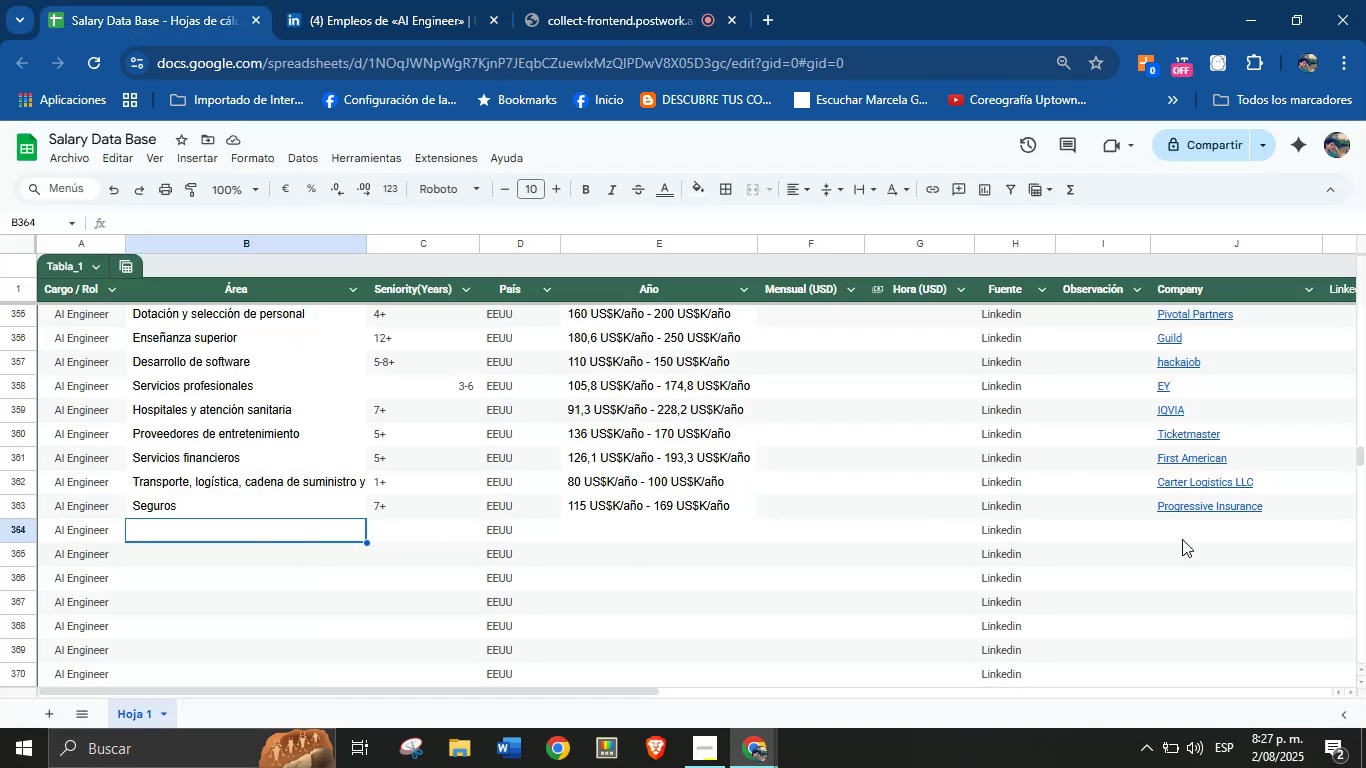 
left_click([1223, 535])
 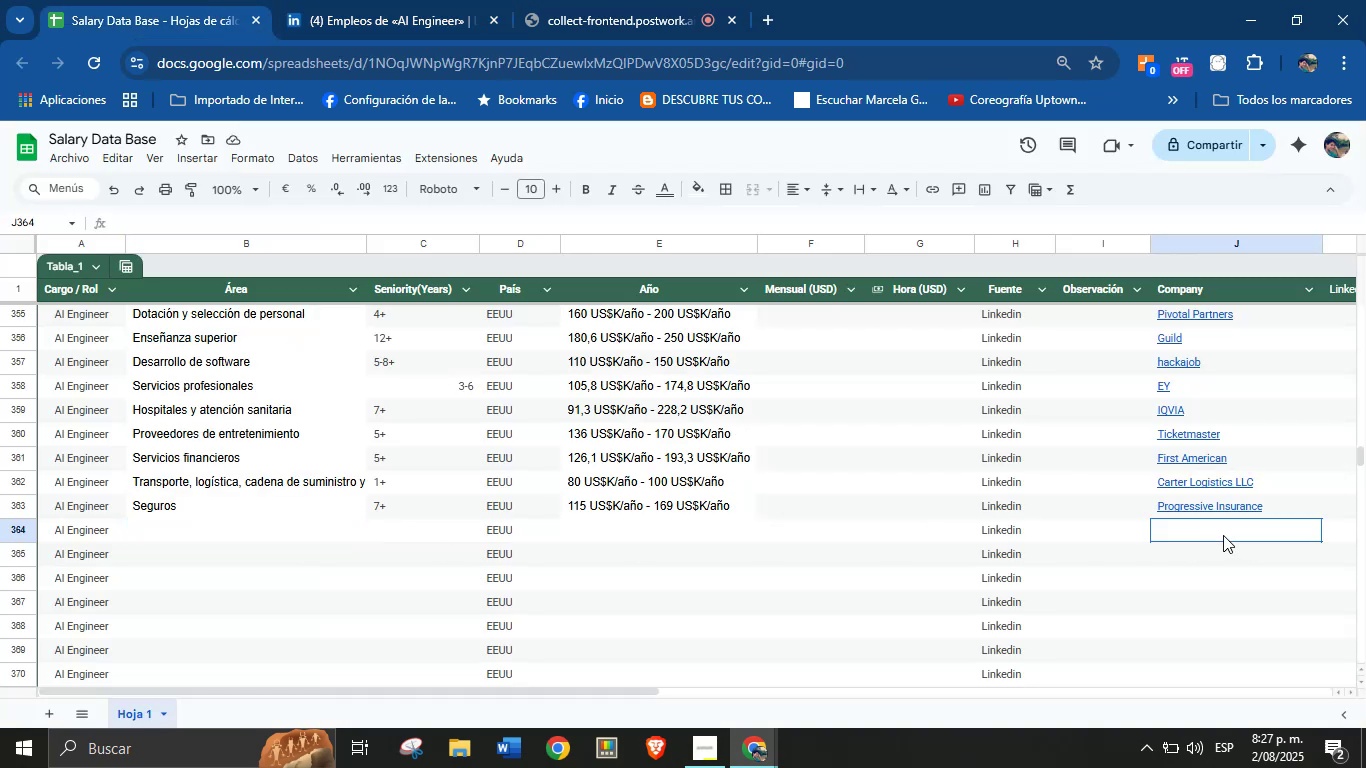 
key(Control+V)
 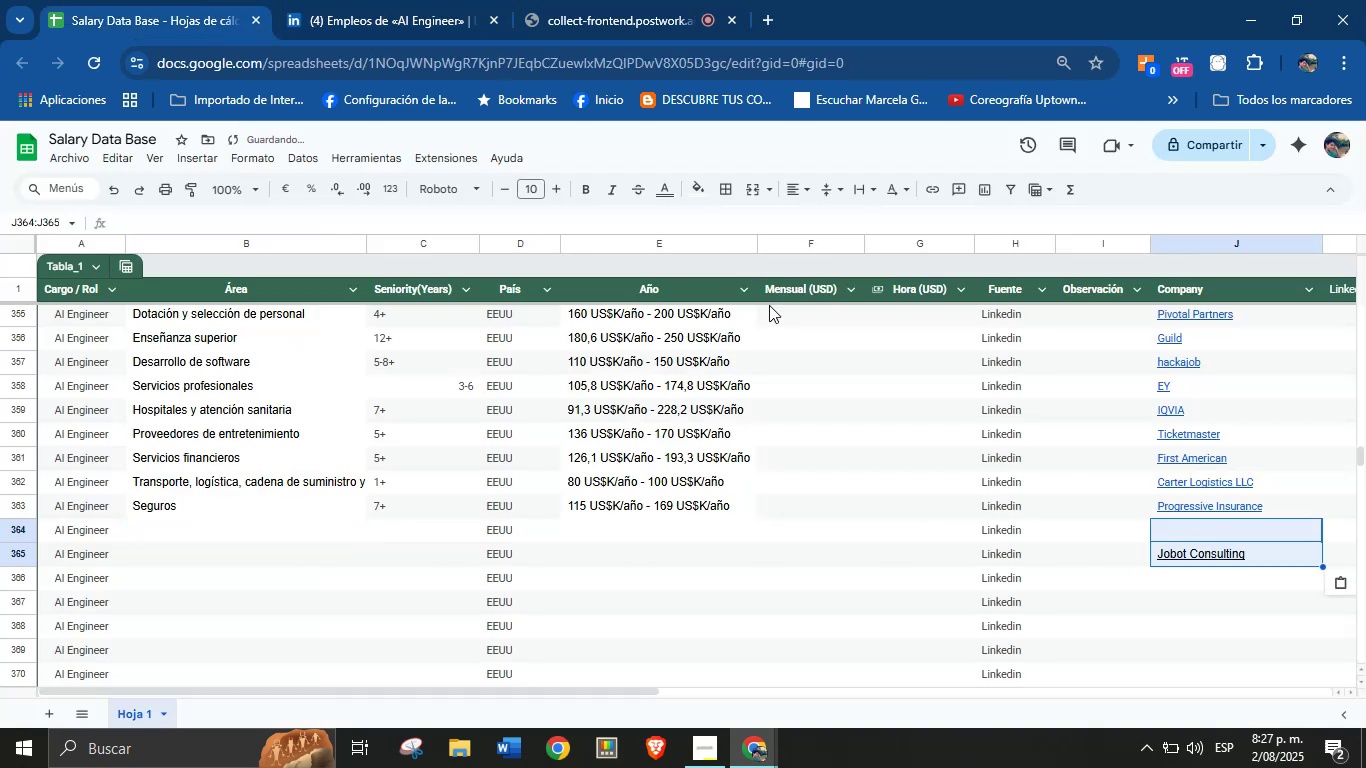 
key(Control+Z)
 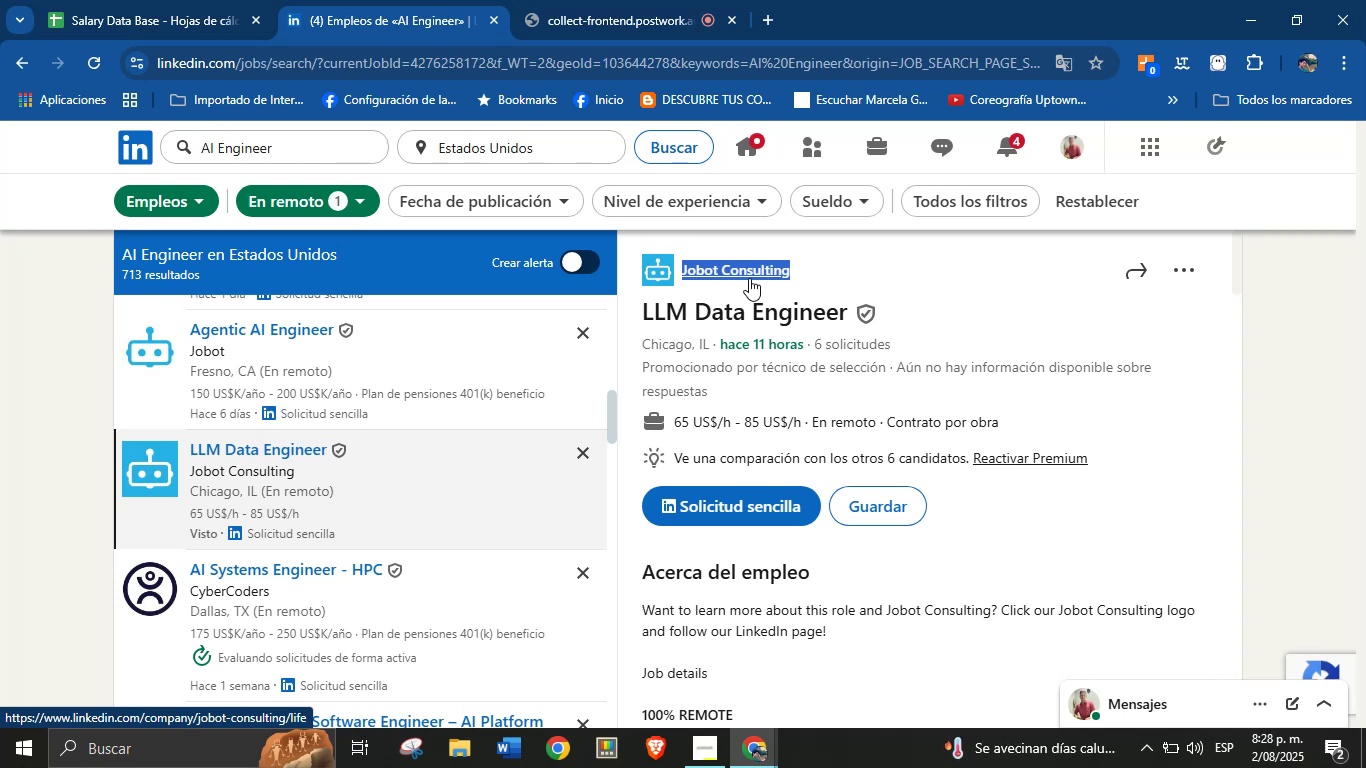 
wait(33.17)
 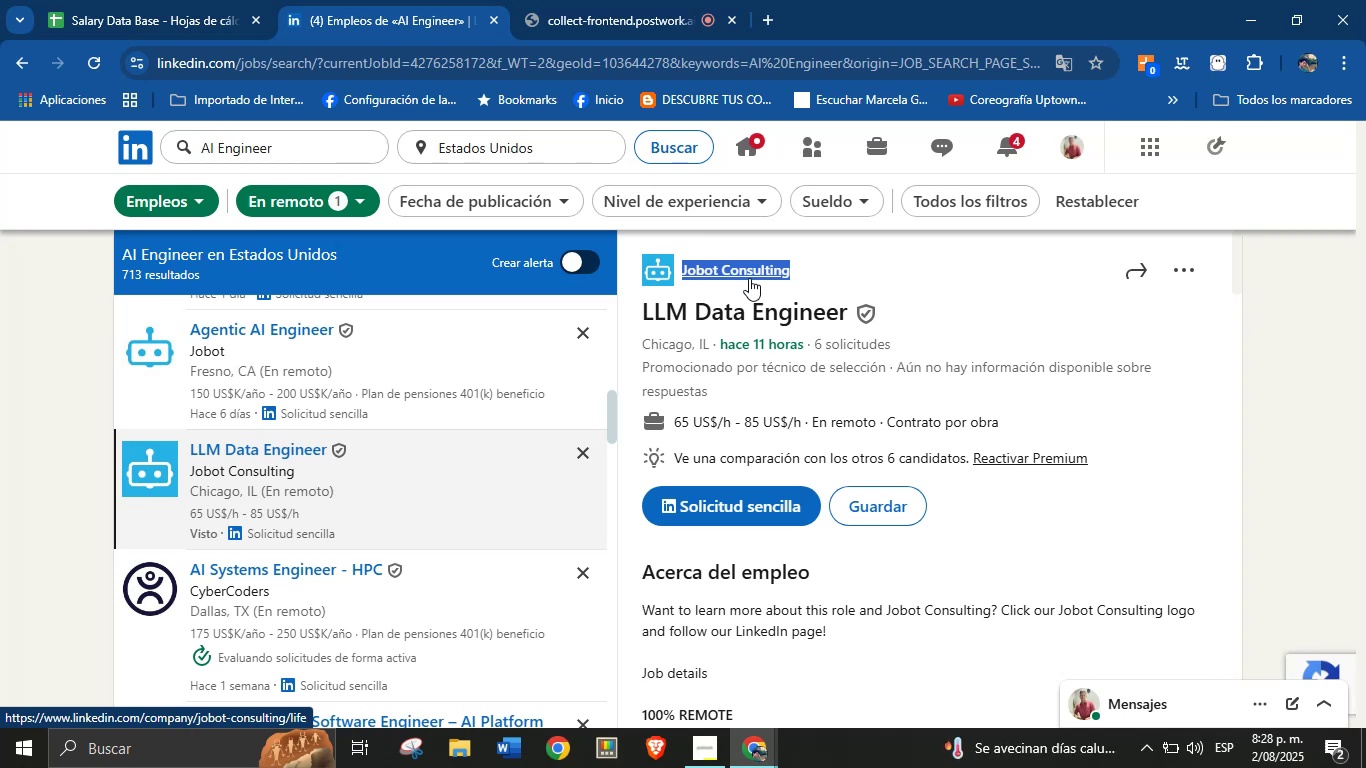 
left_click([219, 0])
 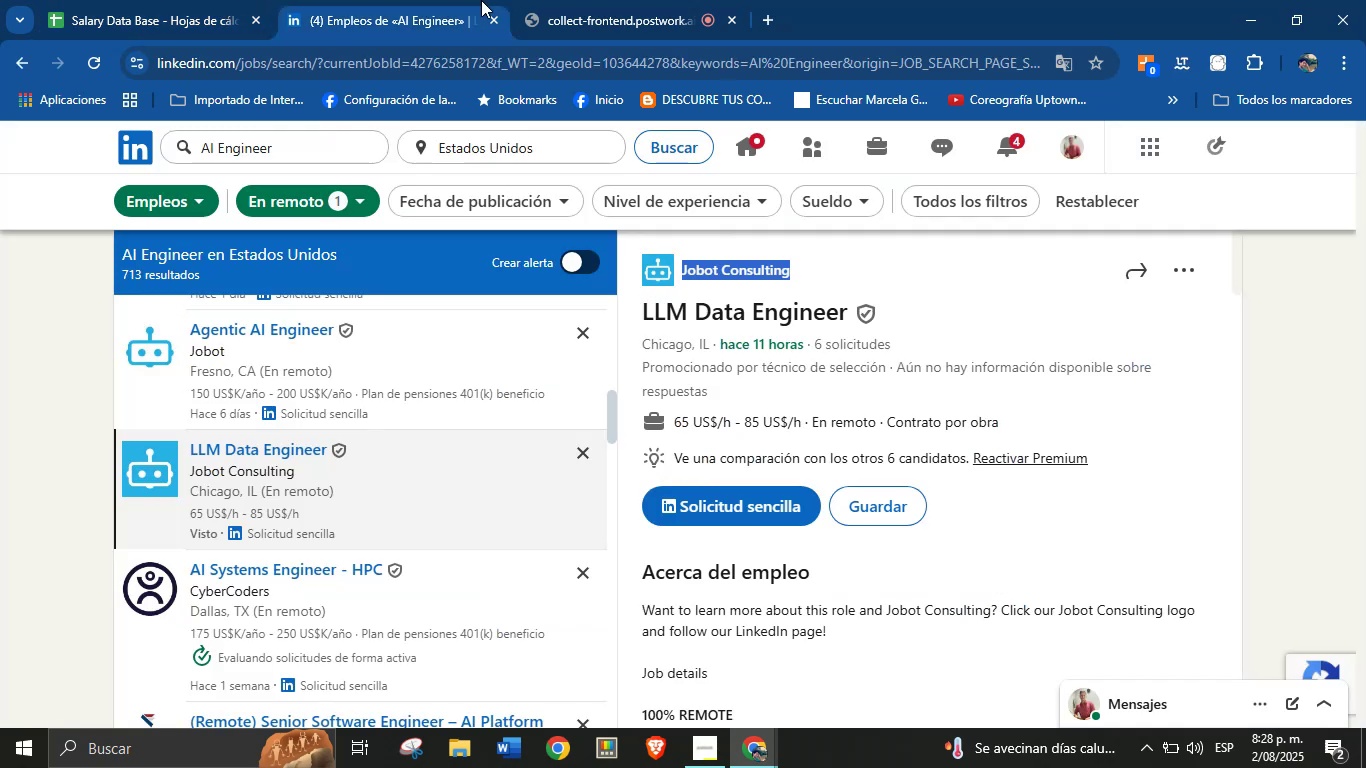 
key(Control+C)
 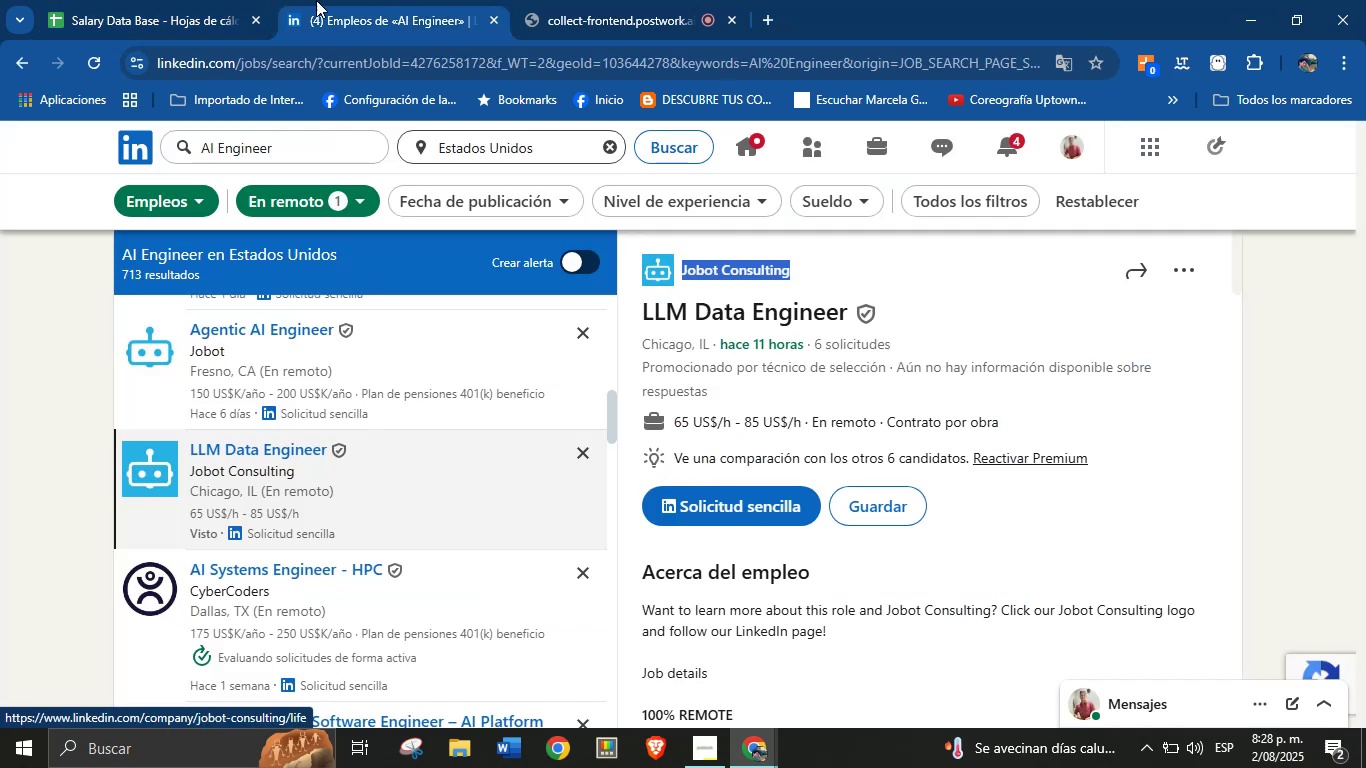 
left_click([176, 0])
 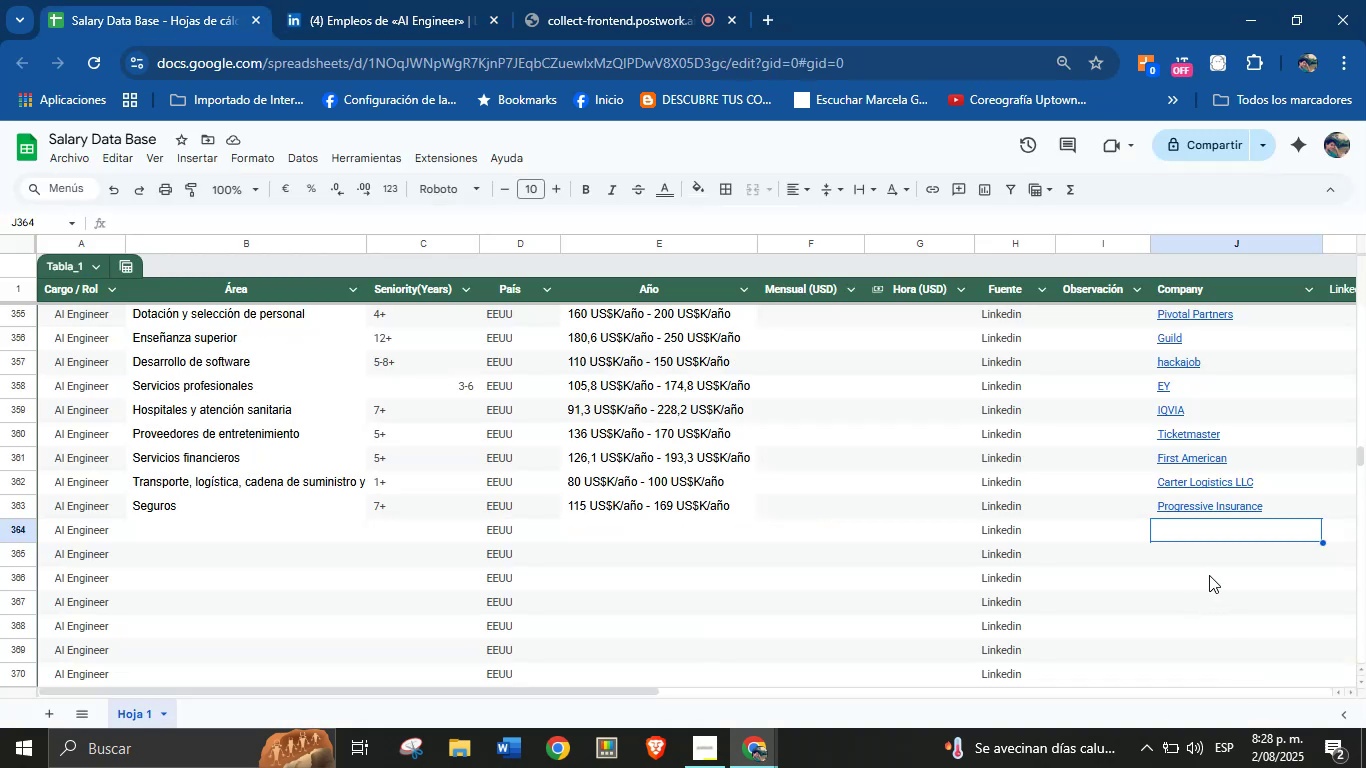 
left_click([1206, 529])
 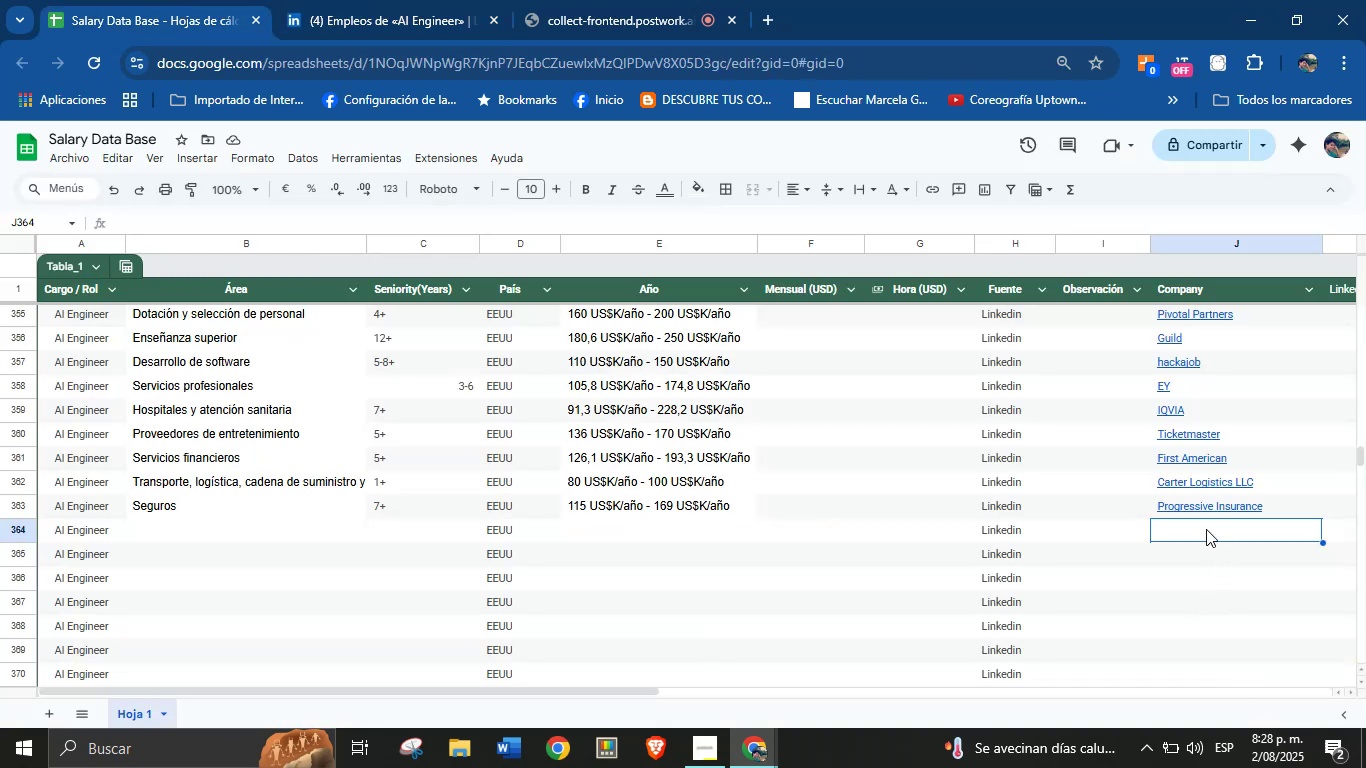 
key(Control+V)
 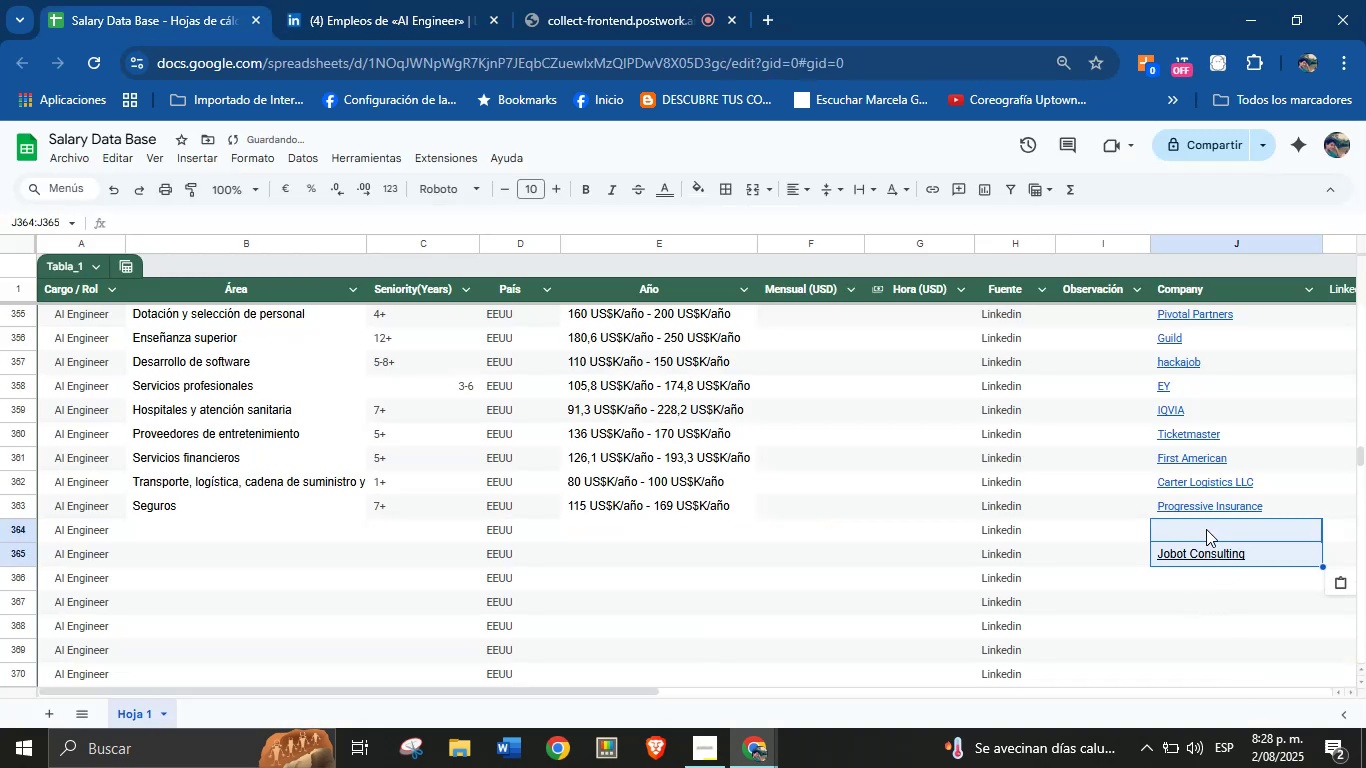 
key(Control+X)
 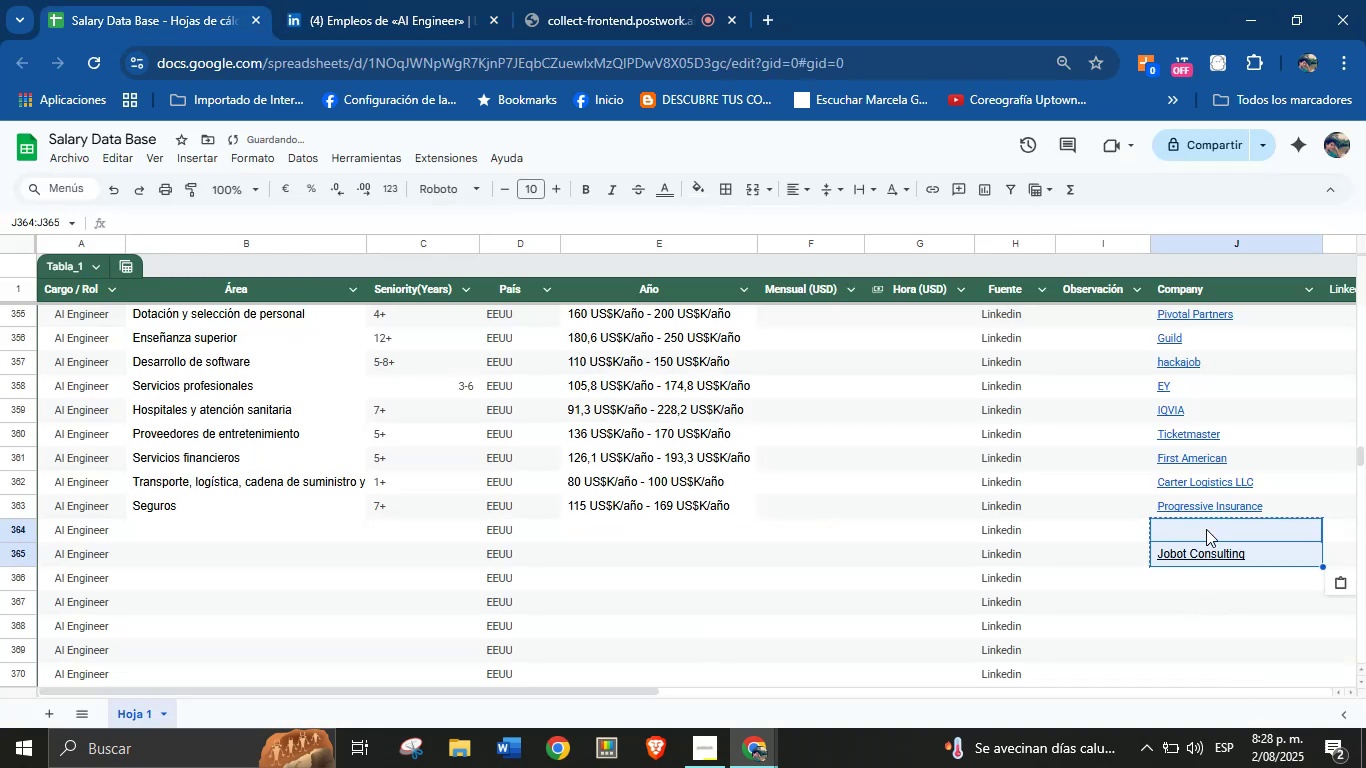 
key(Control+Z)
 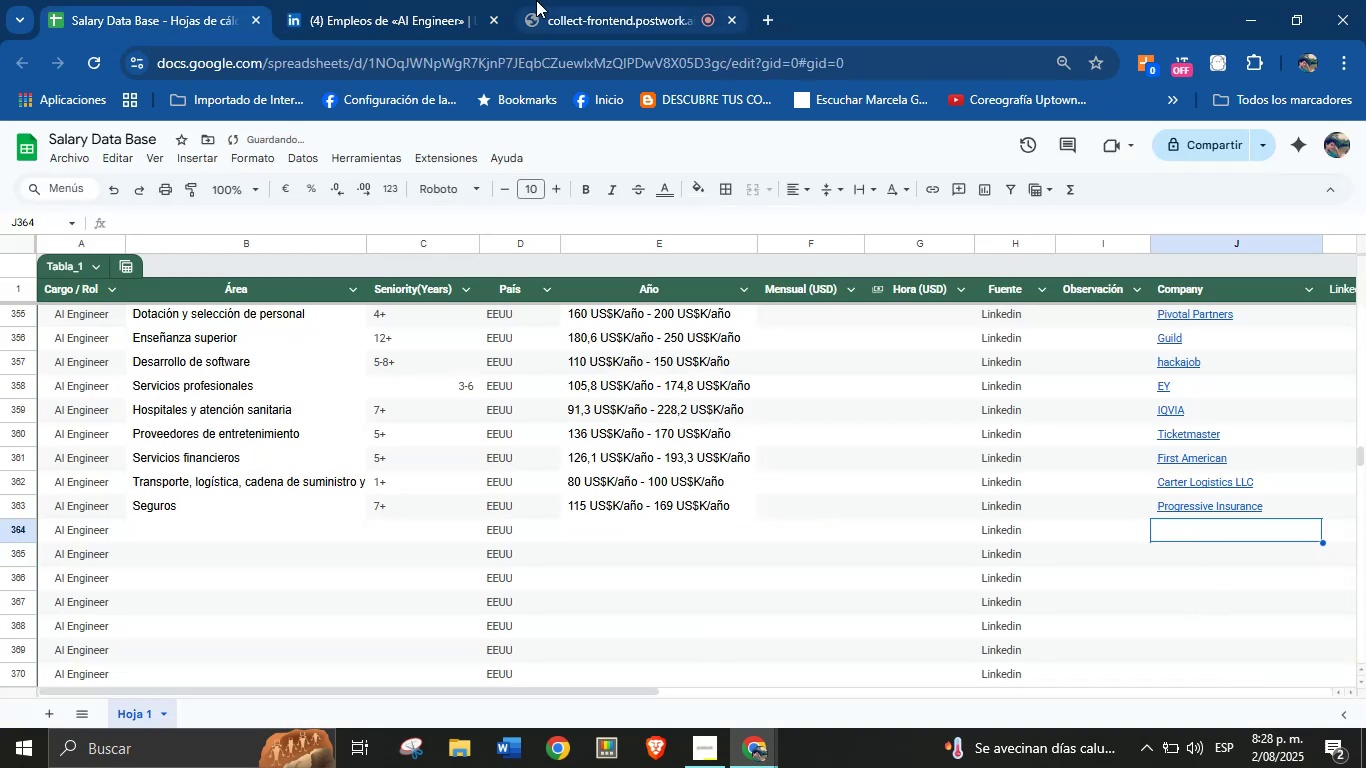 
left_click([439, 0])
 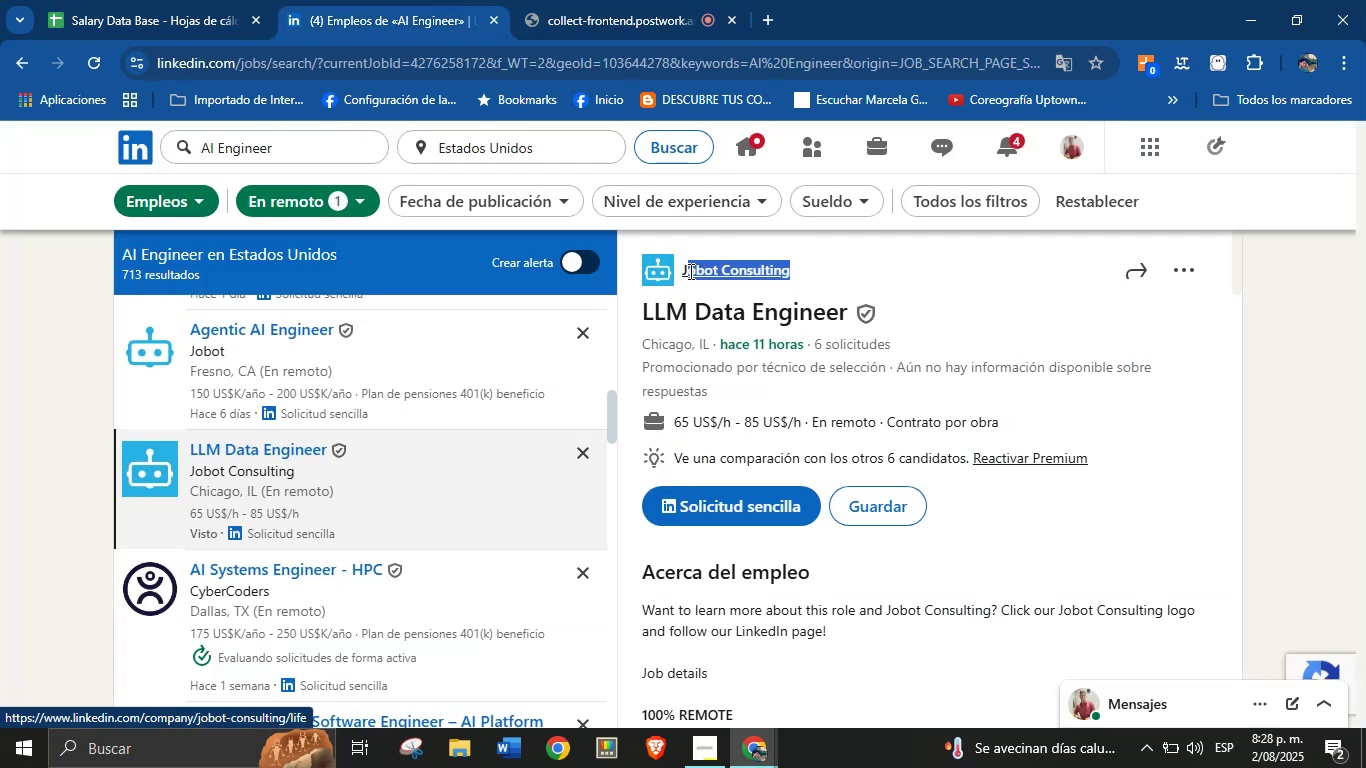 
key(Control+C)
 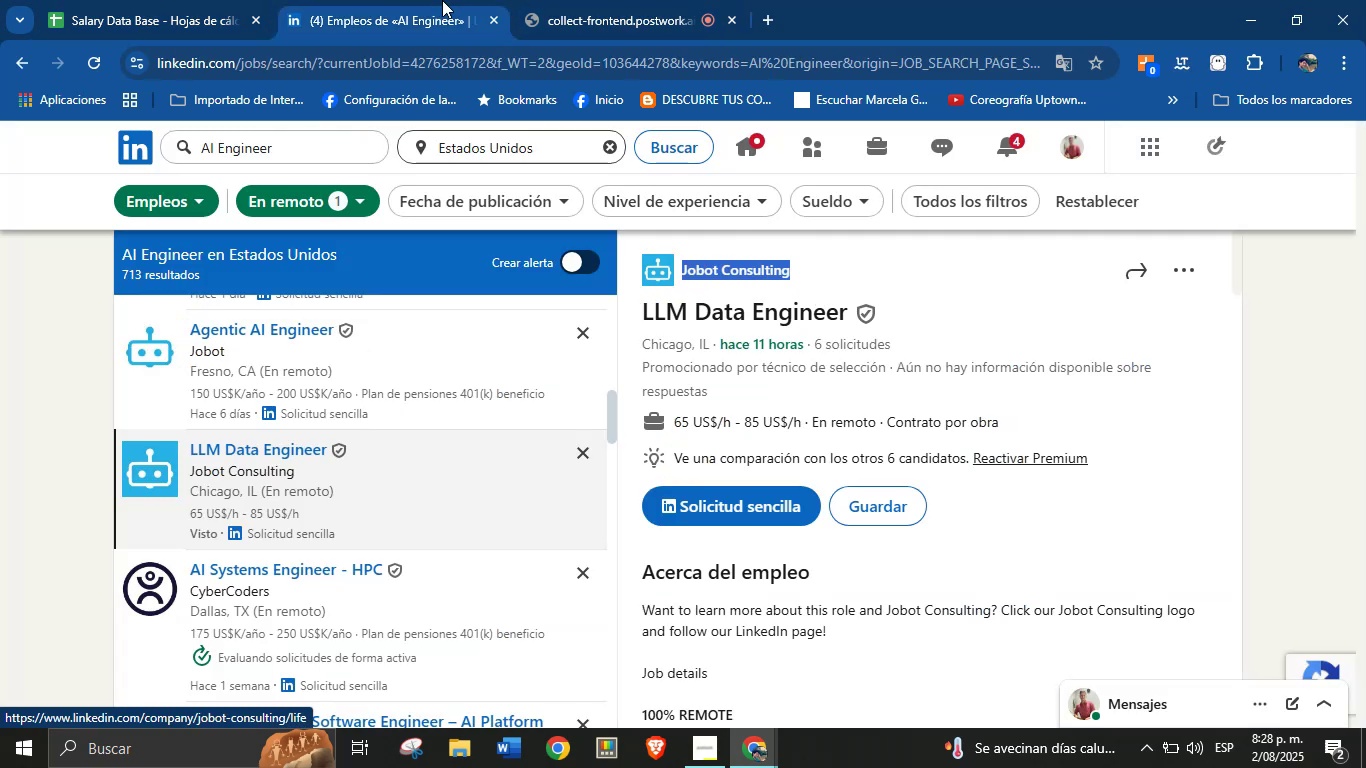 
left_click([179, 0])
 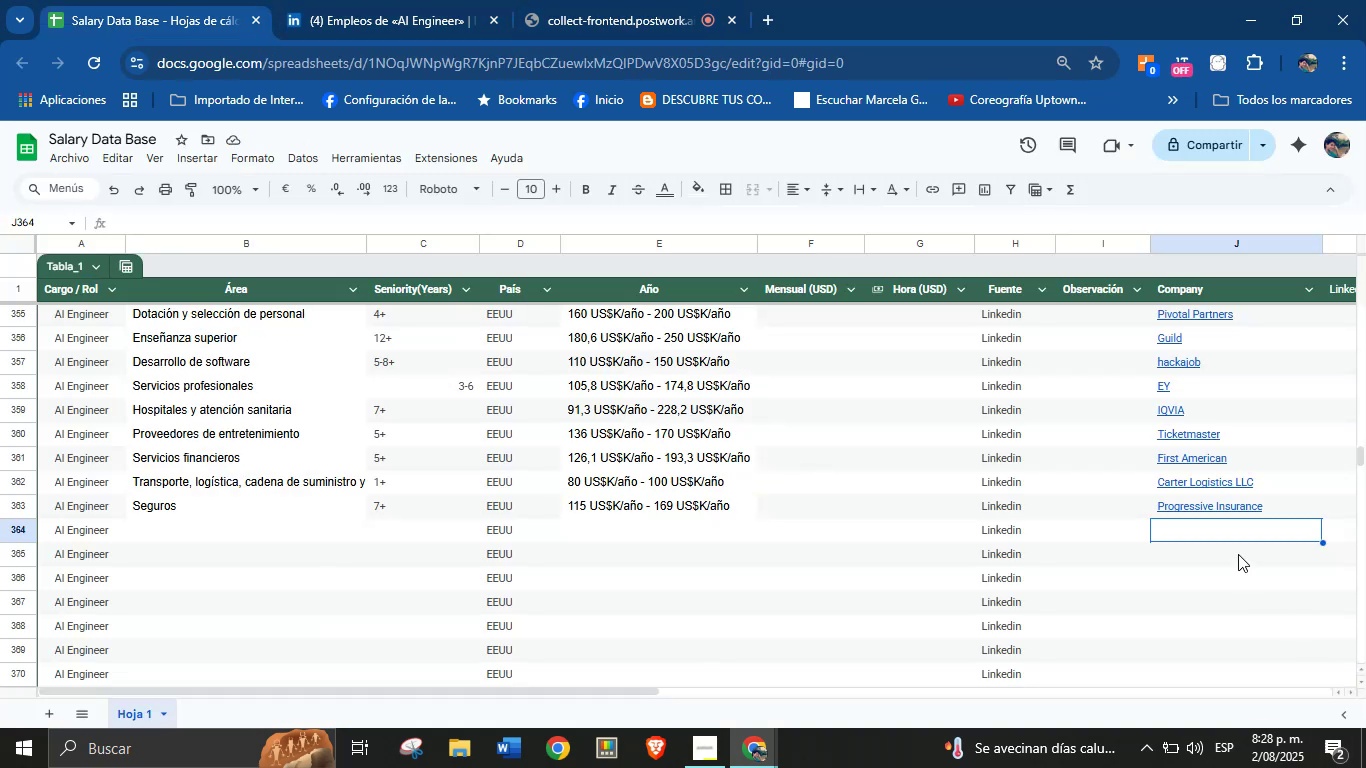 
left_click([1180, 525])
 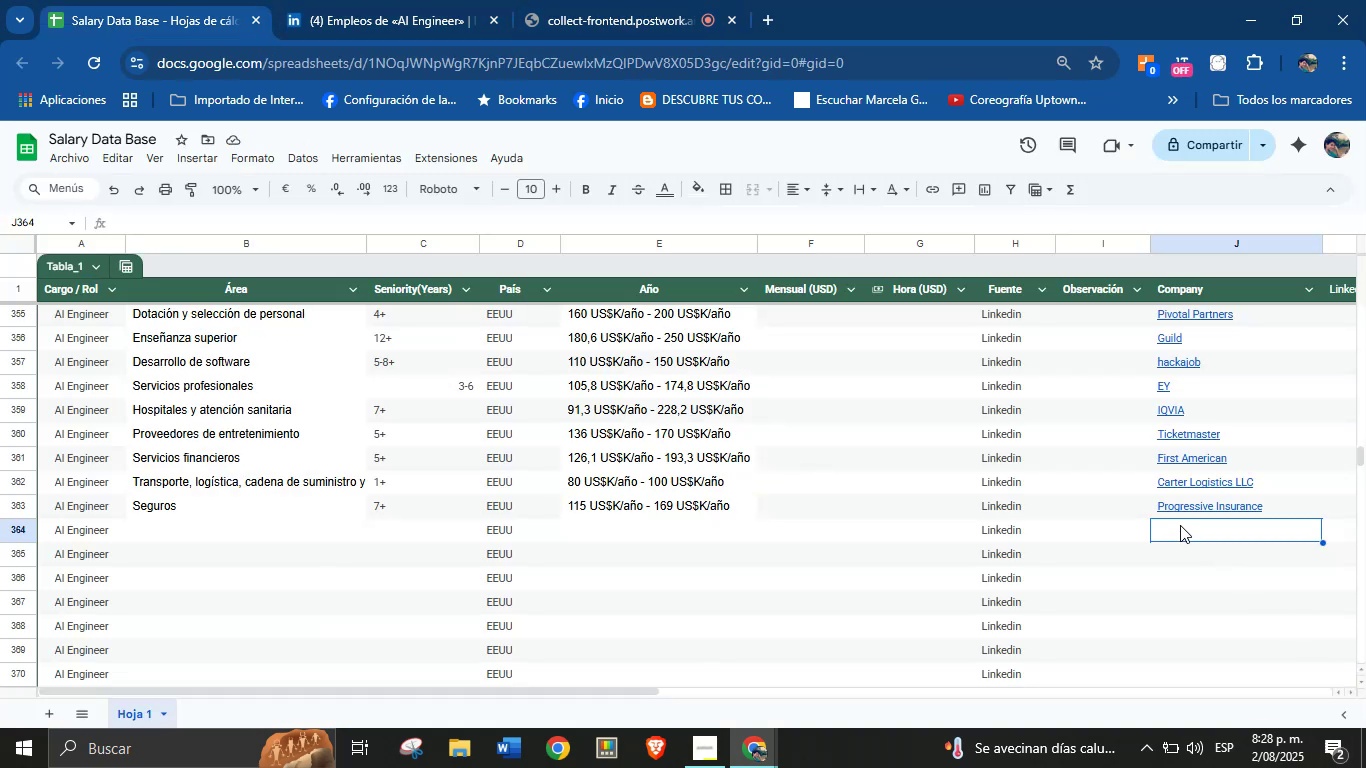 
key(Control+V)
 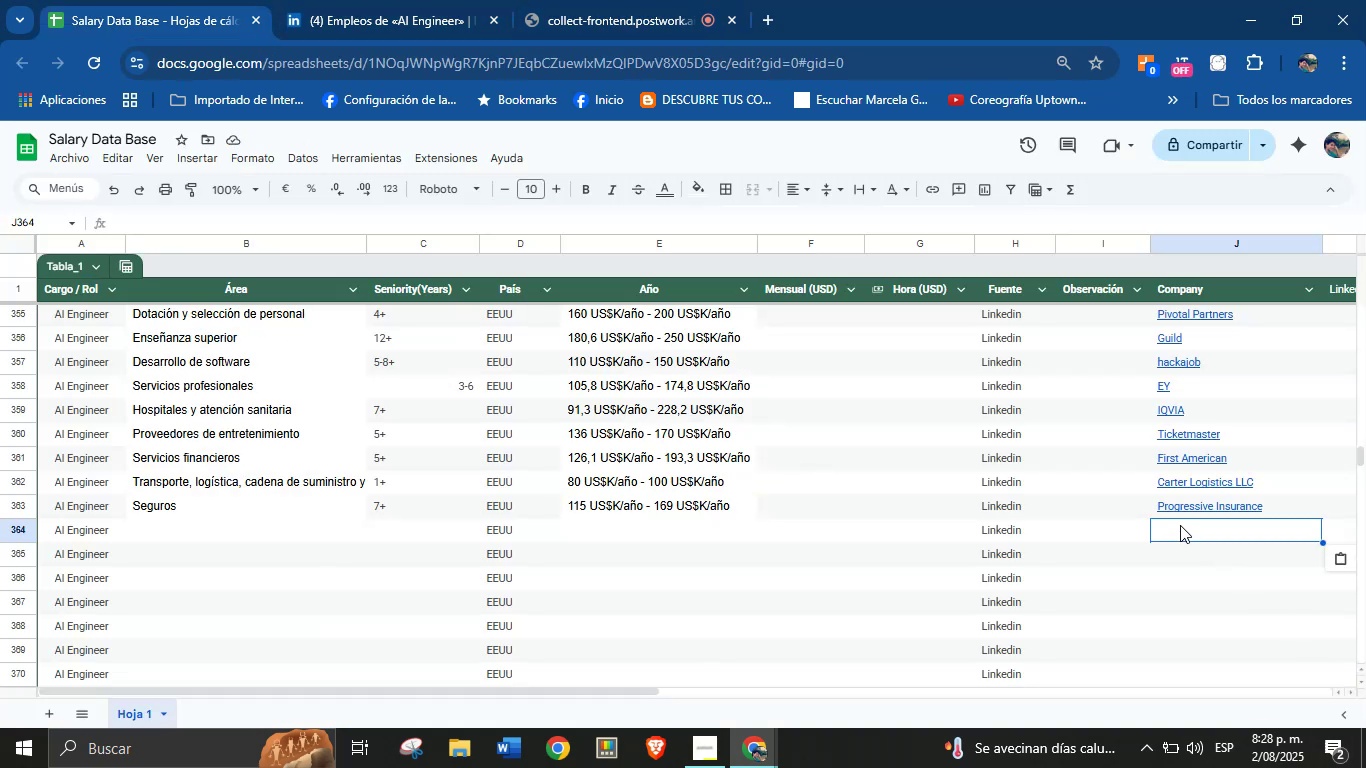 
left_click([1181, 531])
 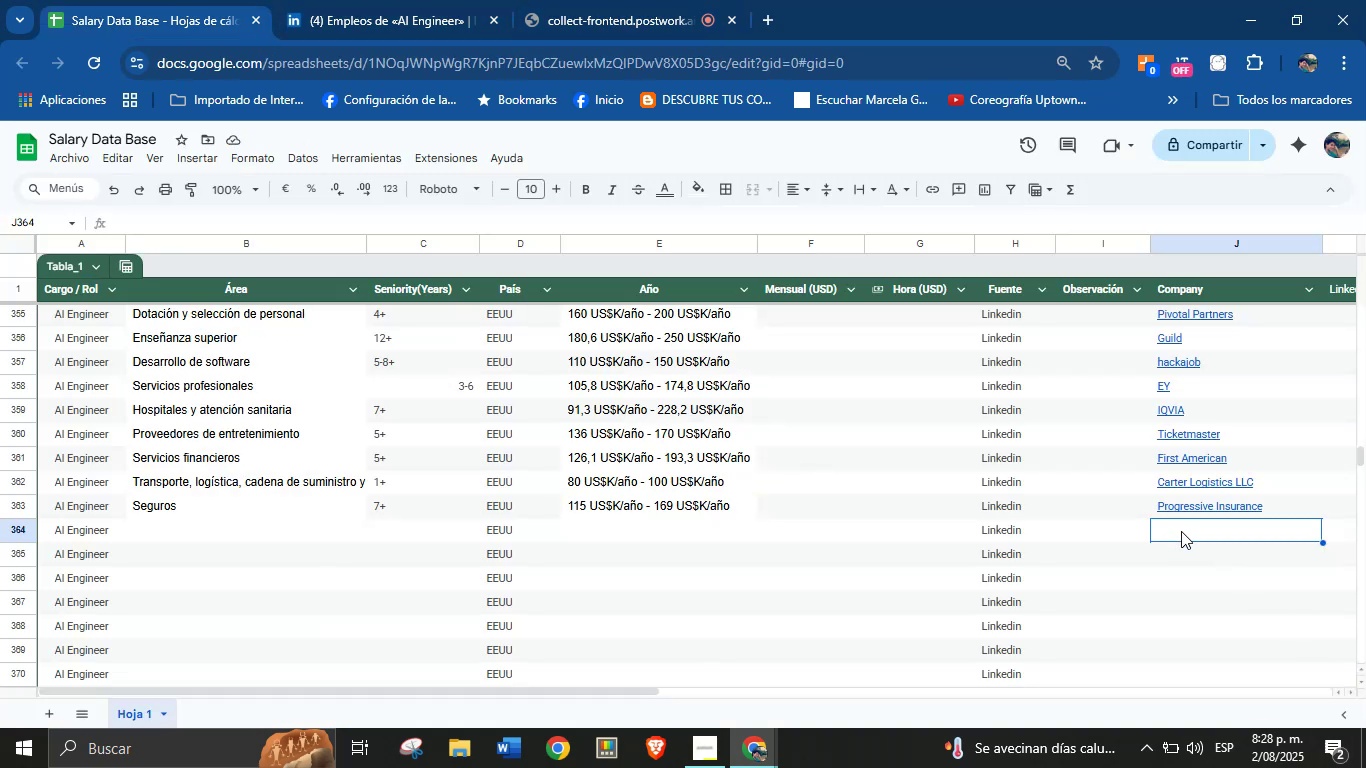 
key(Control+Z)
 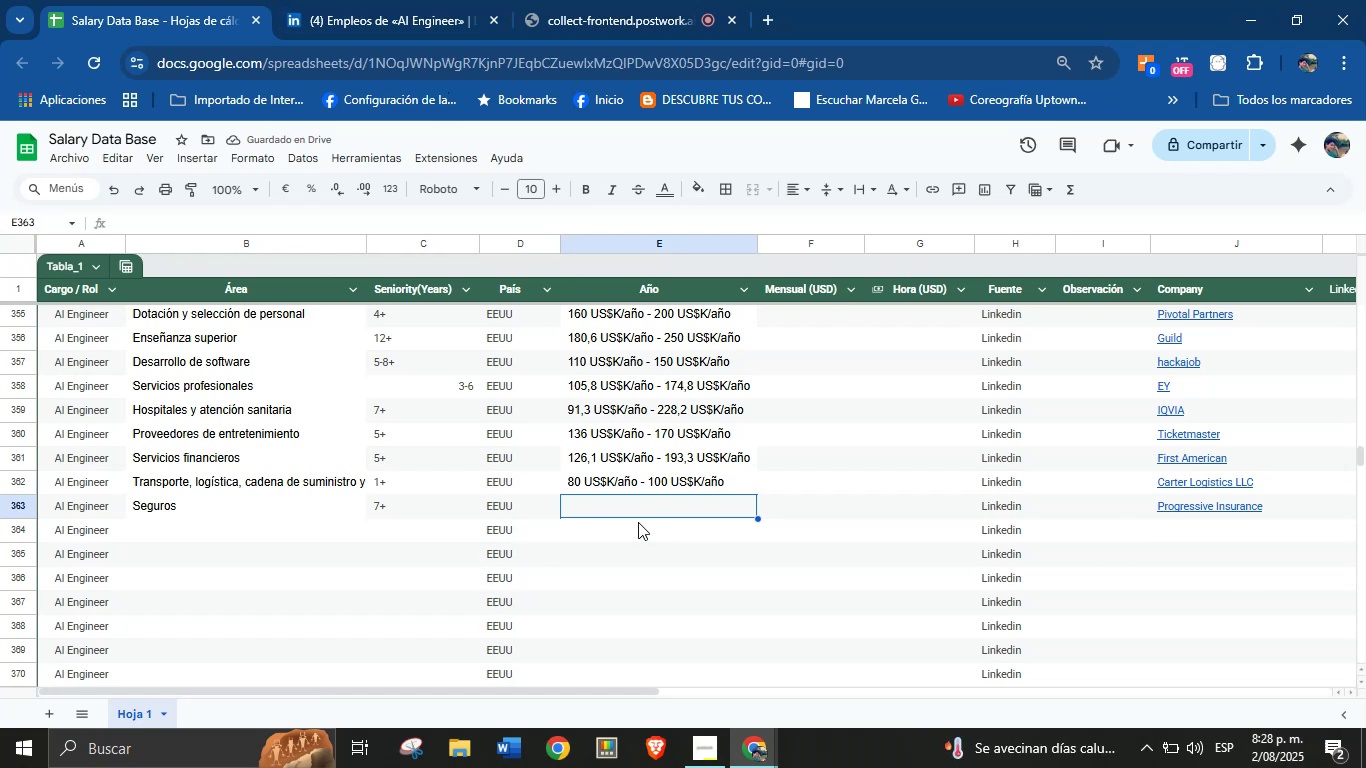 
left_click([362, 0])
 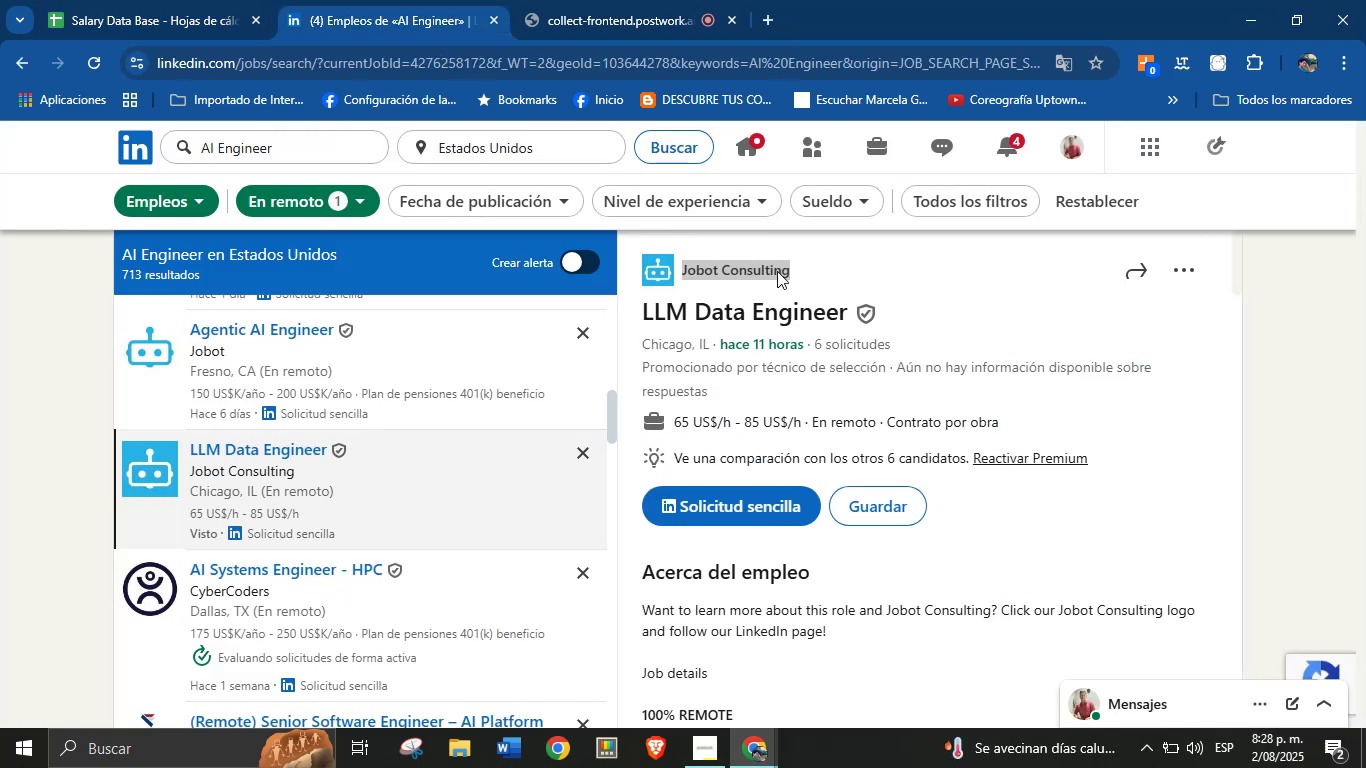 
scroll: coordinate [908, 455], scroll_direction: up, amount: 4.0
 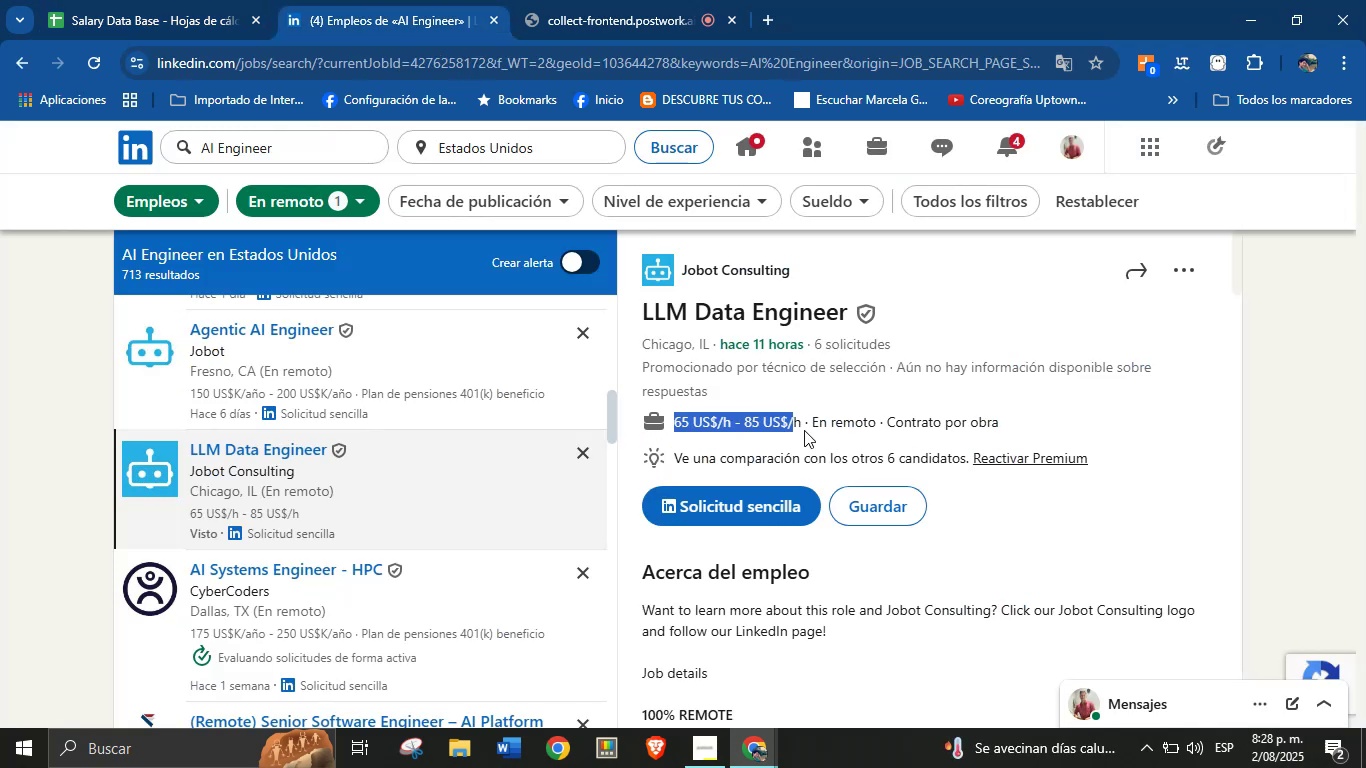 
key(Control+C)
 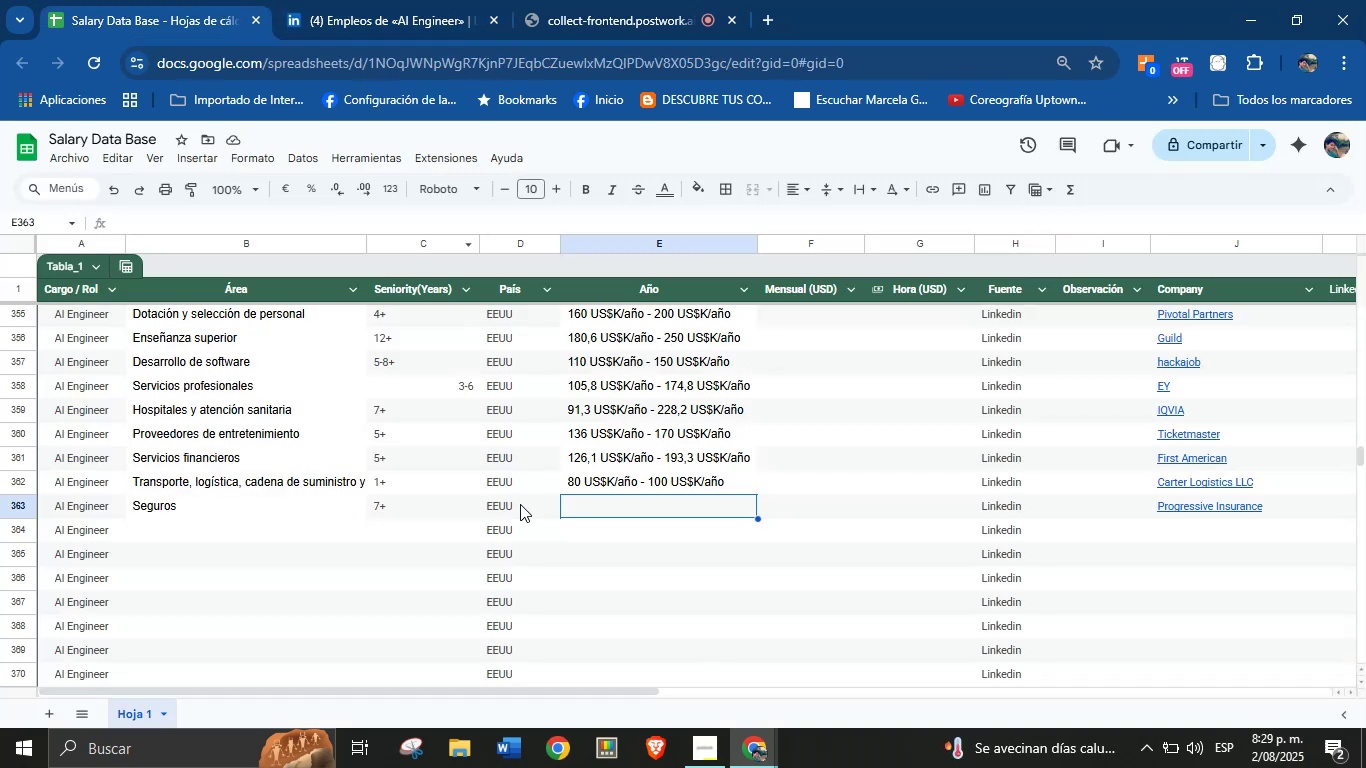 
left_click([430, 0])
 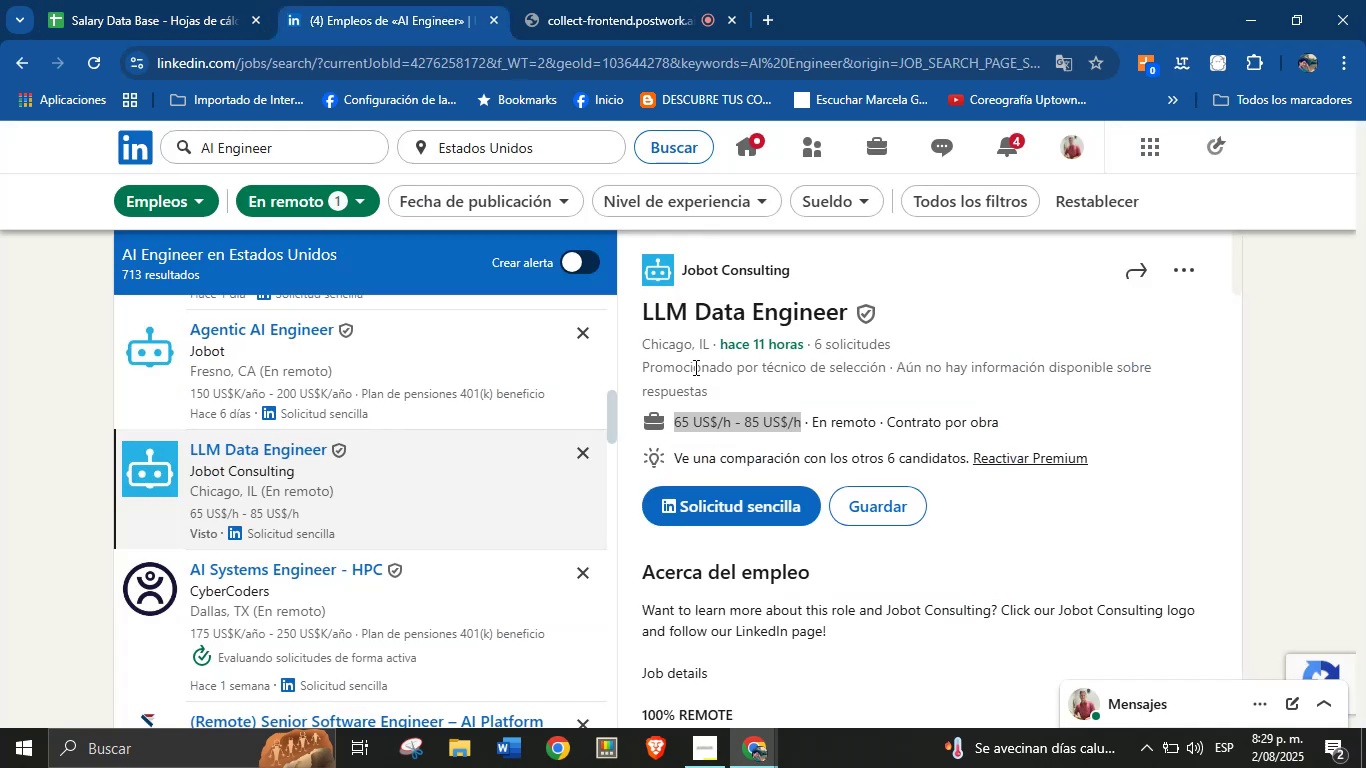 
scroll: coordinate [939, 541], scroll_direction: down, amount: 37.0
 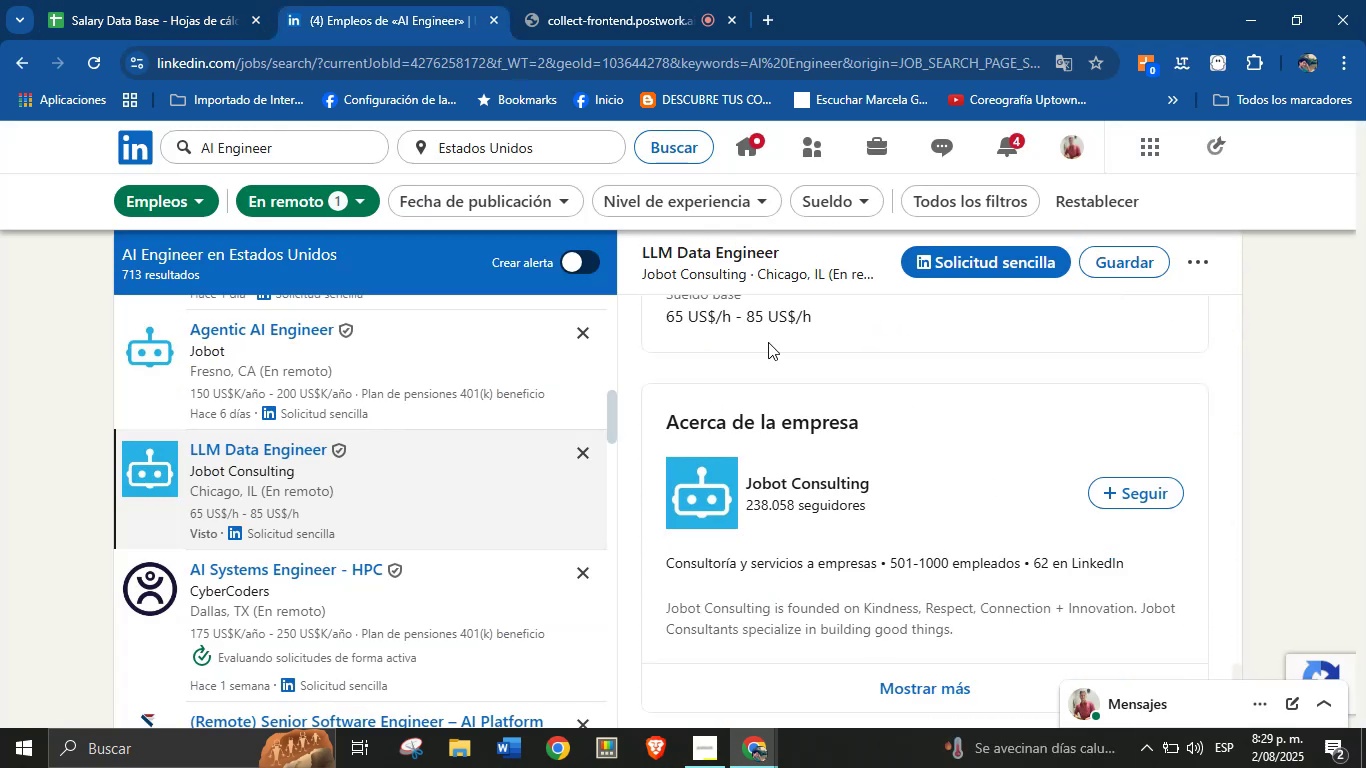 
left_click([241, 0])
 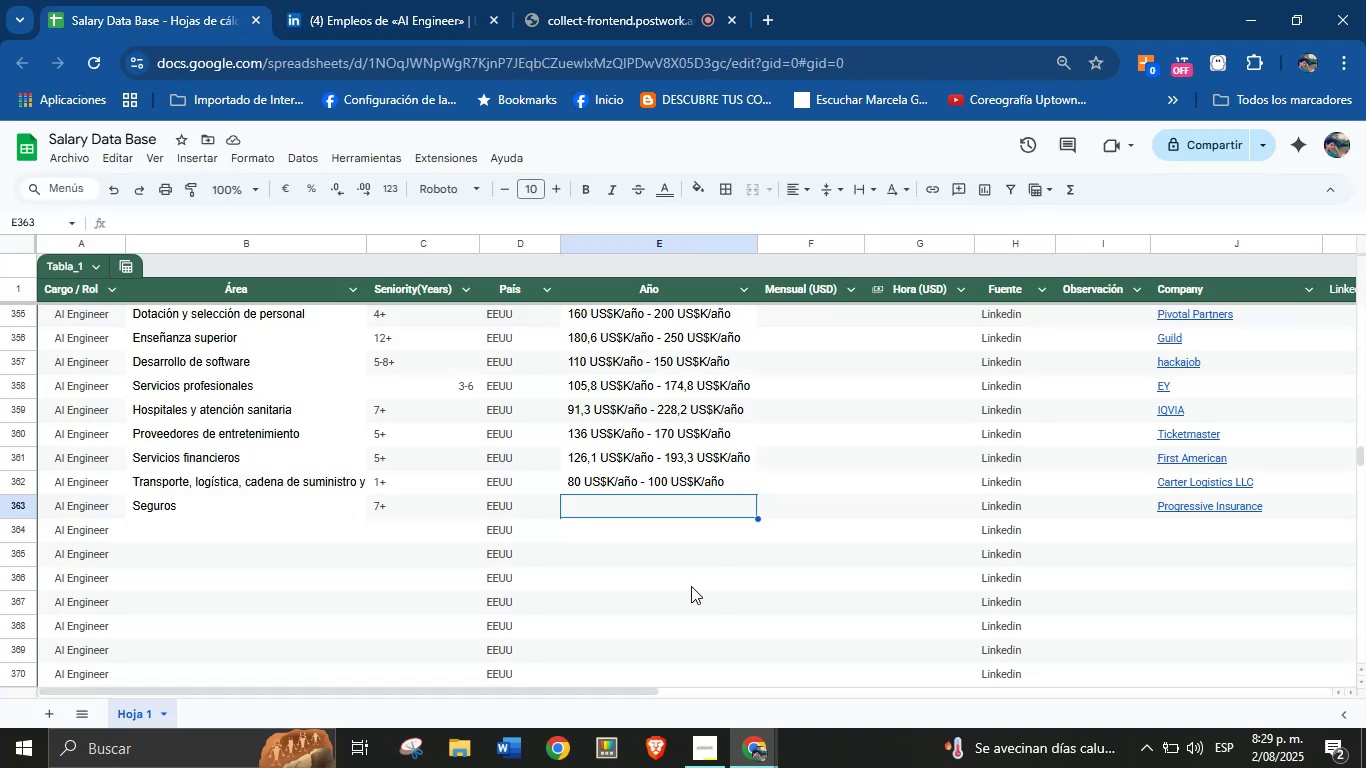 
key(Control+Z)
 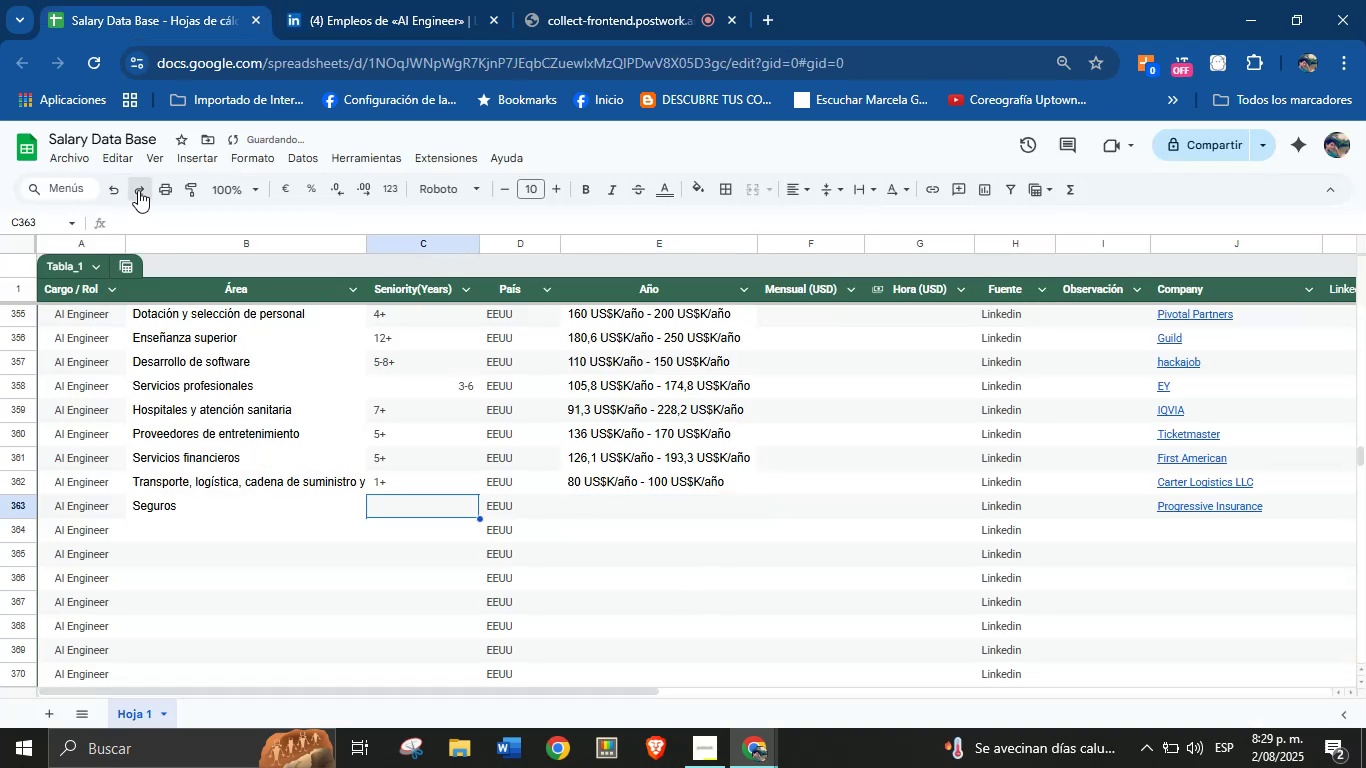 
double_click([138, 190])
 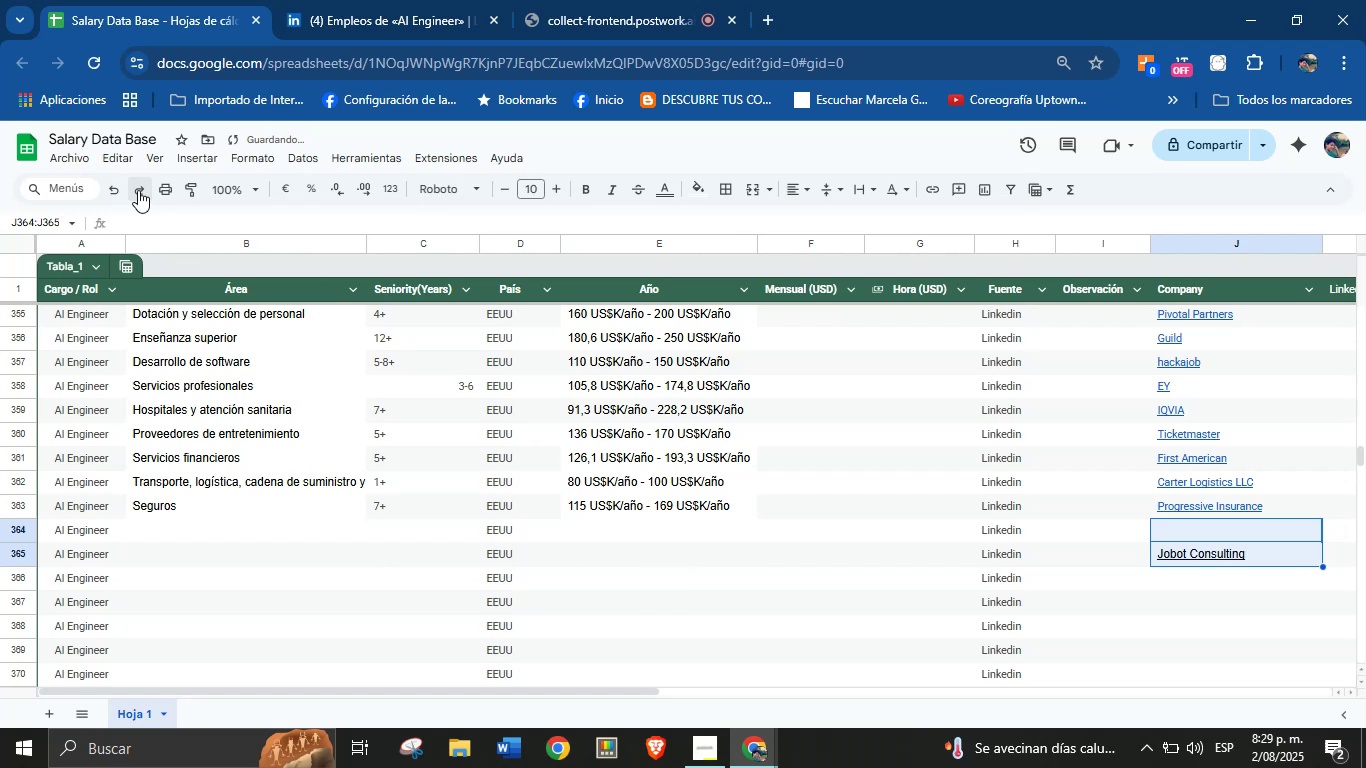 
left_click([138, 190])
 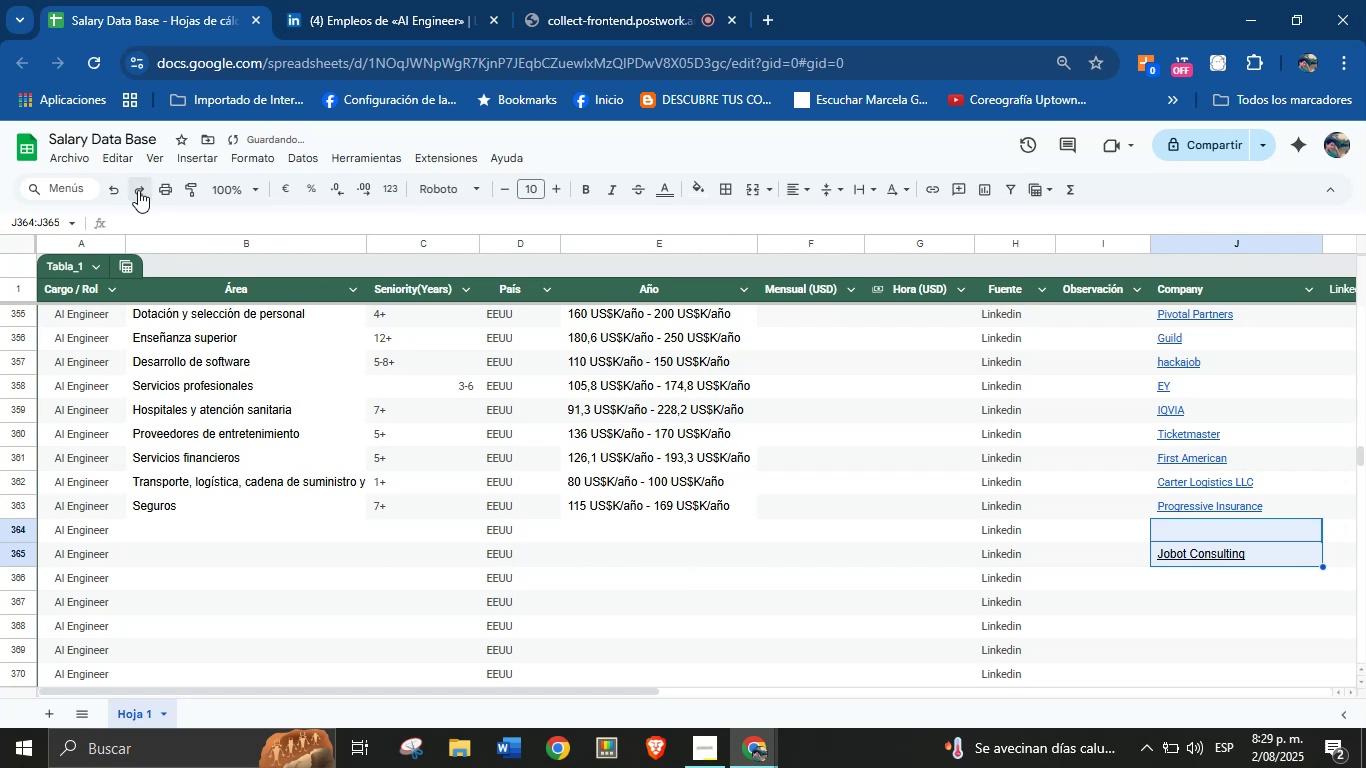 
double_click([138, 190])
 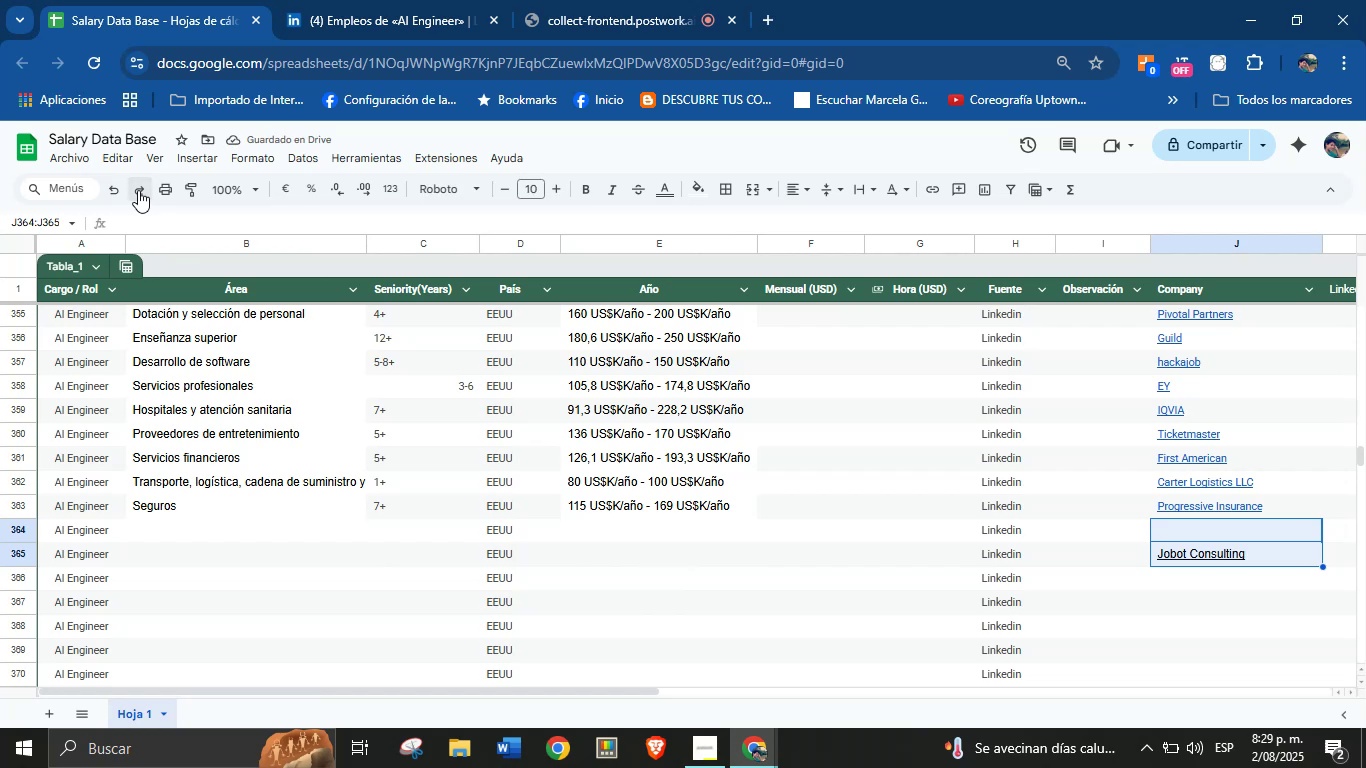 
left_click([138, 190])
 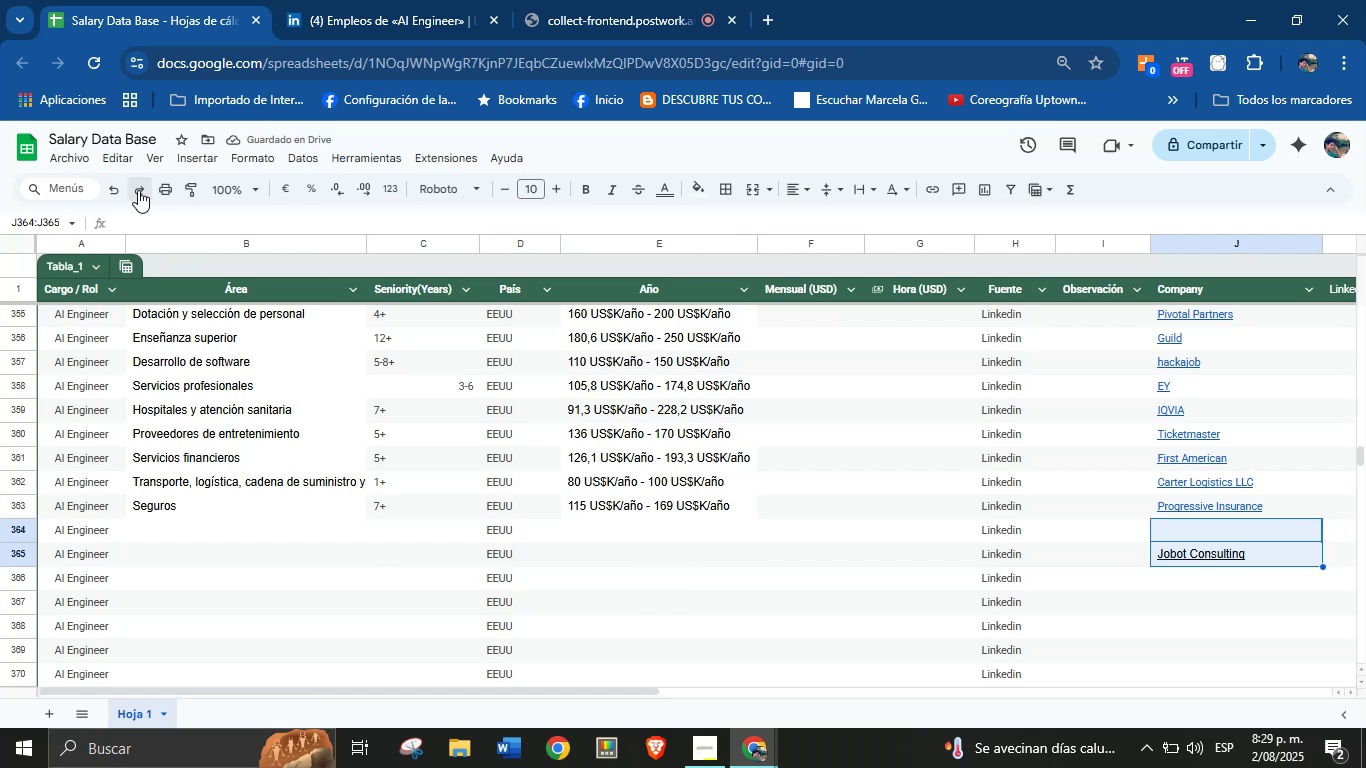 
left_click([138, 190])
 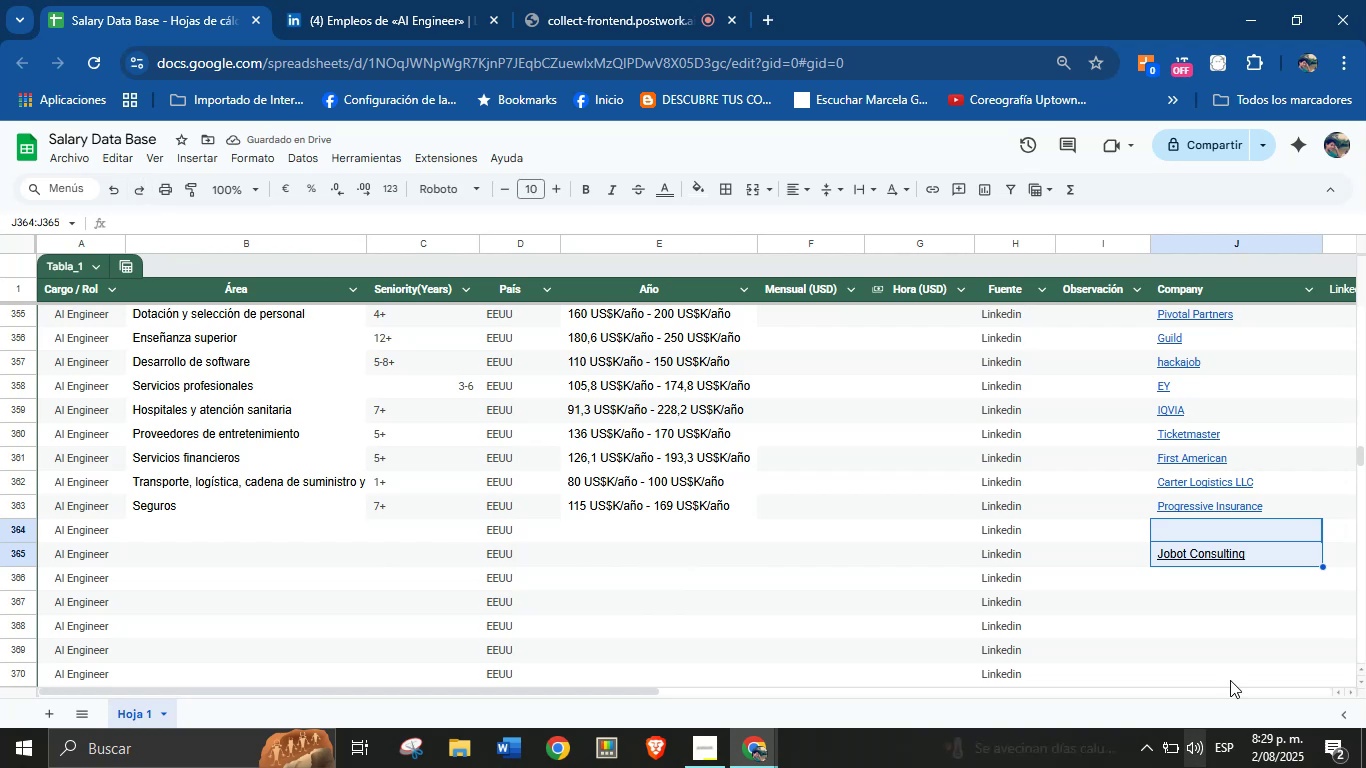 
left_click([1192, 597])
 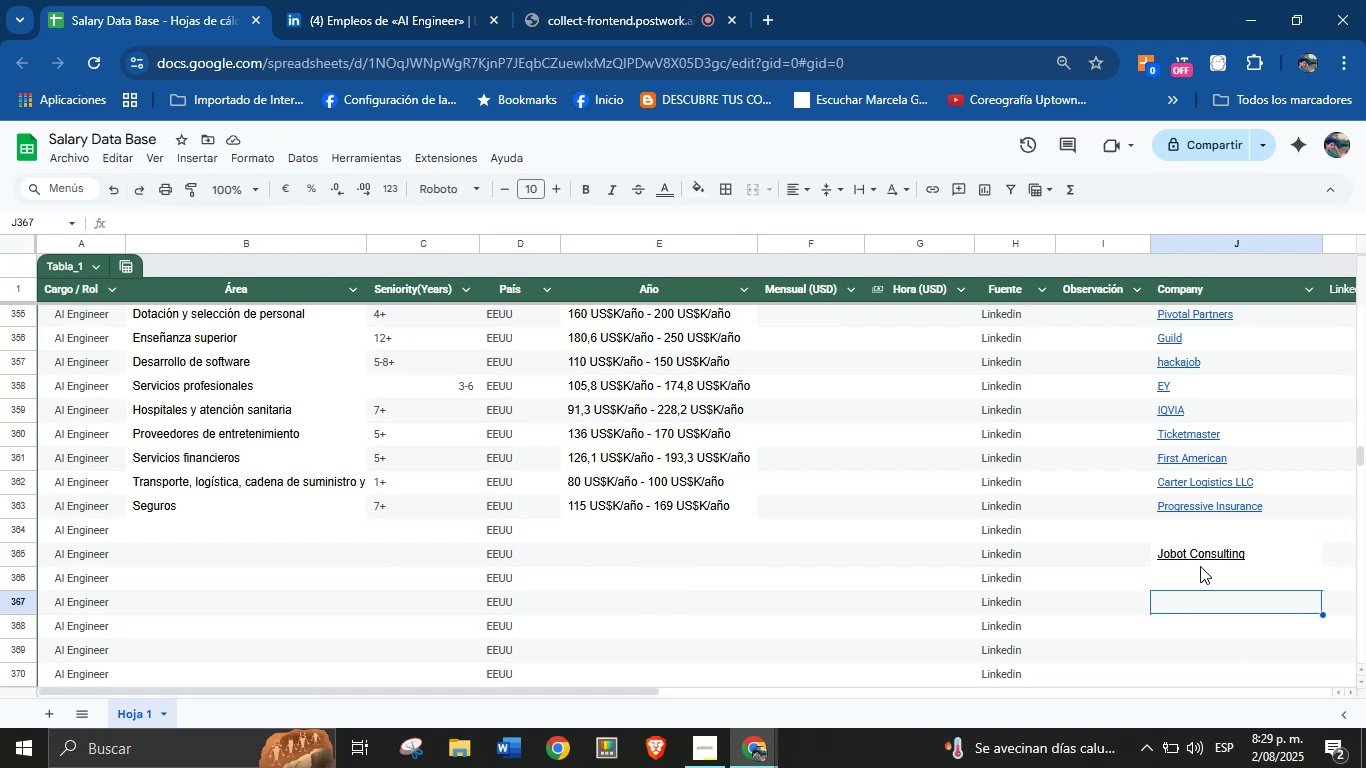 
left_click([1209, 552])
 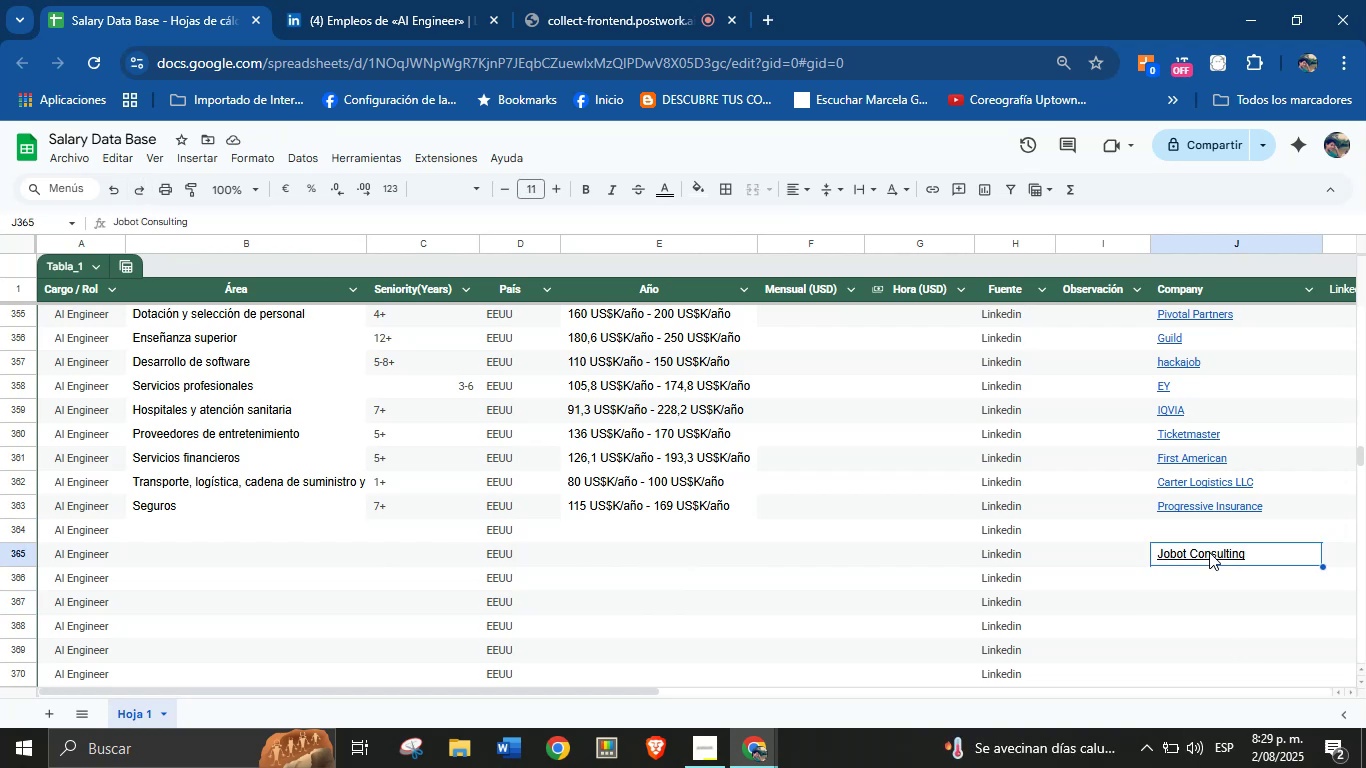 
key(Control+ControlLeft)
 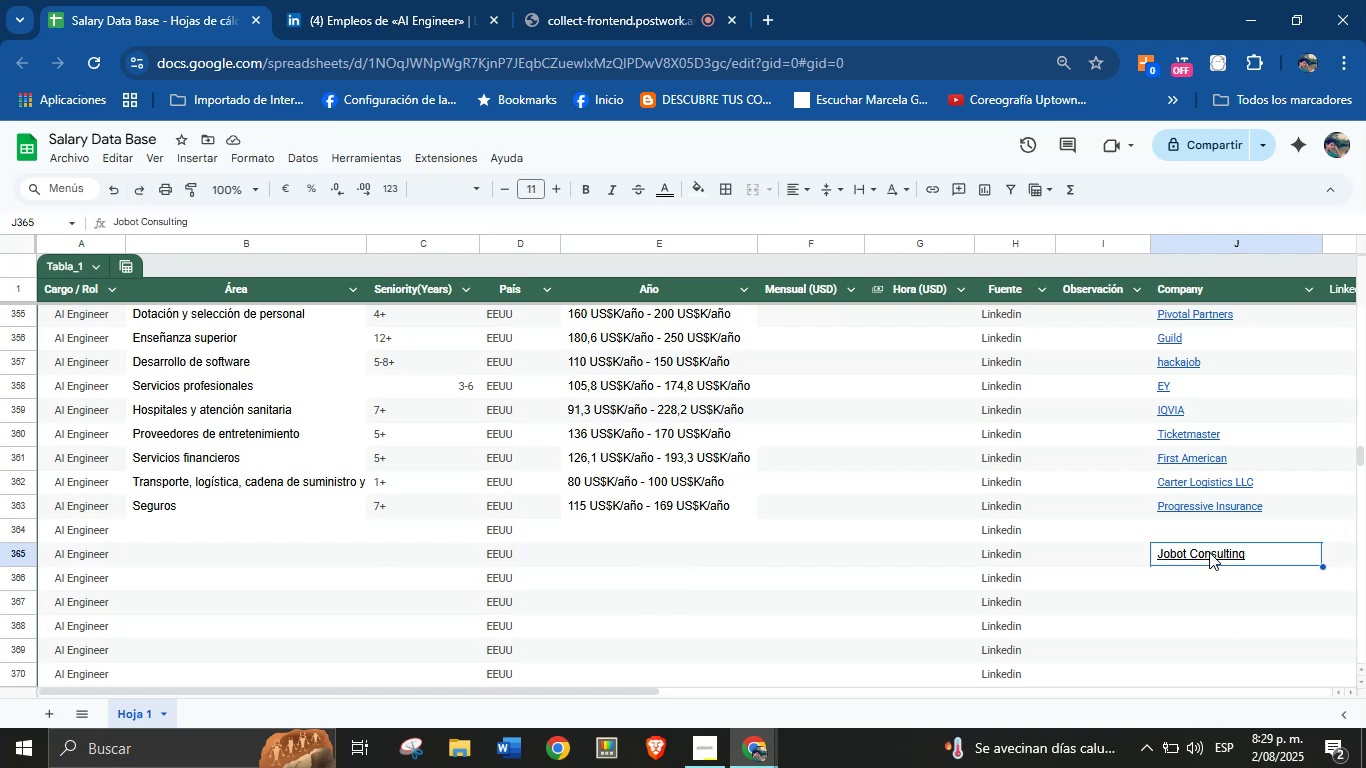 
key(Break)
 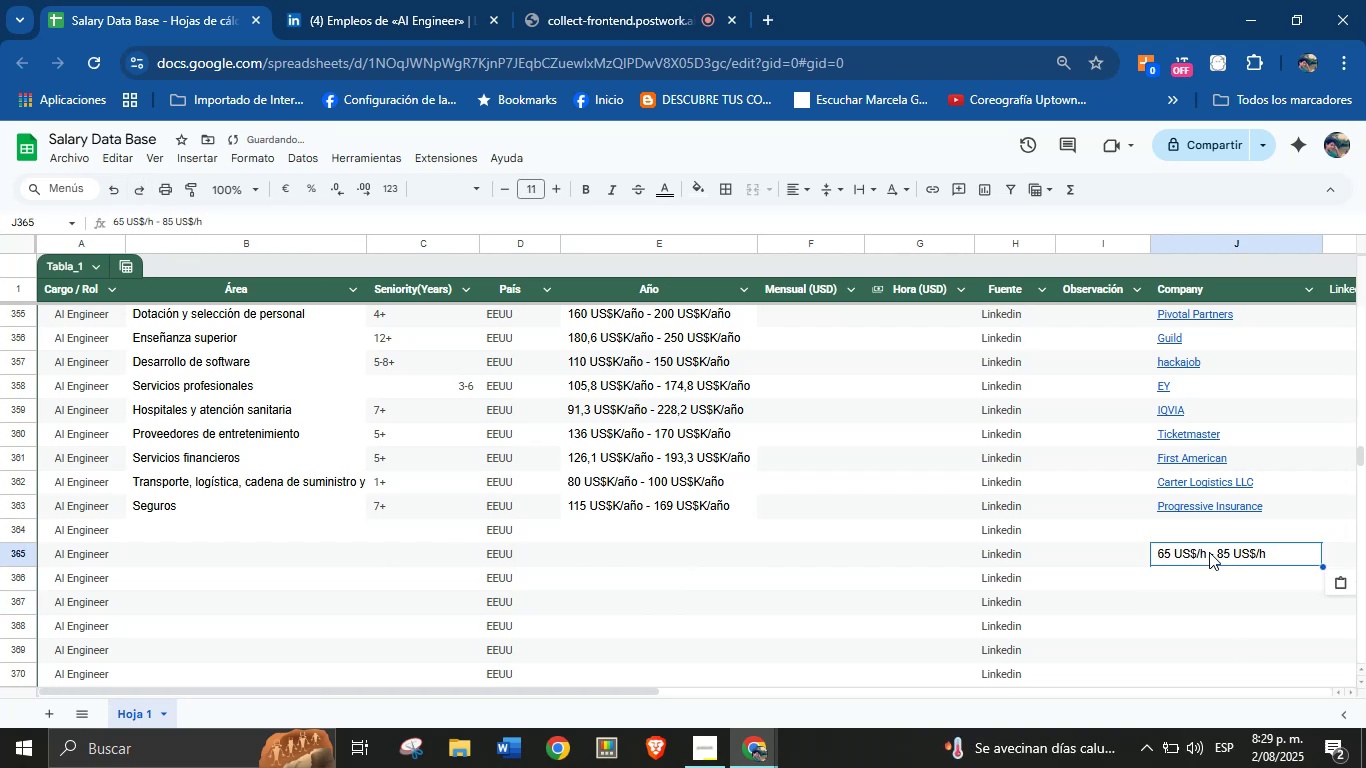 
key(Control+V)
 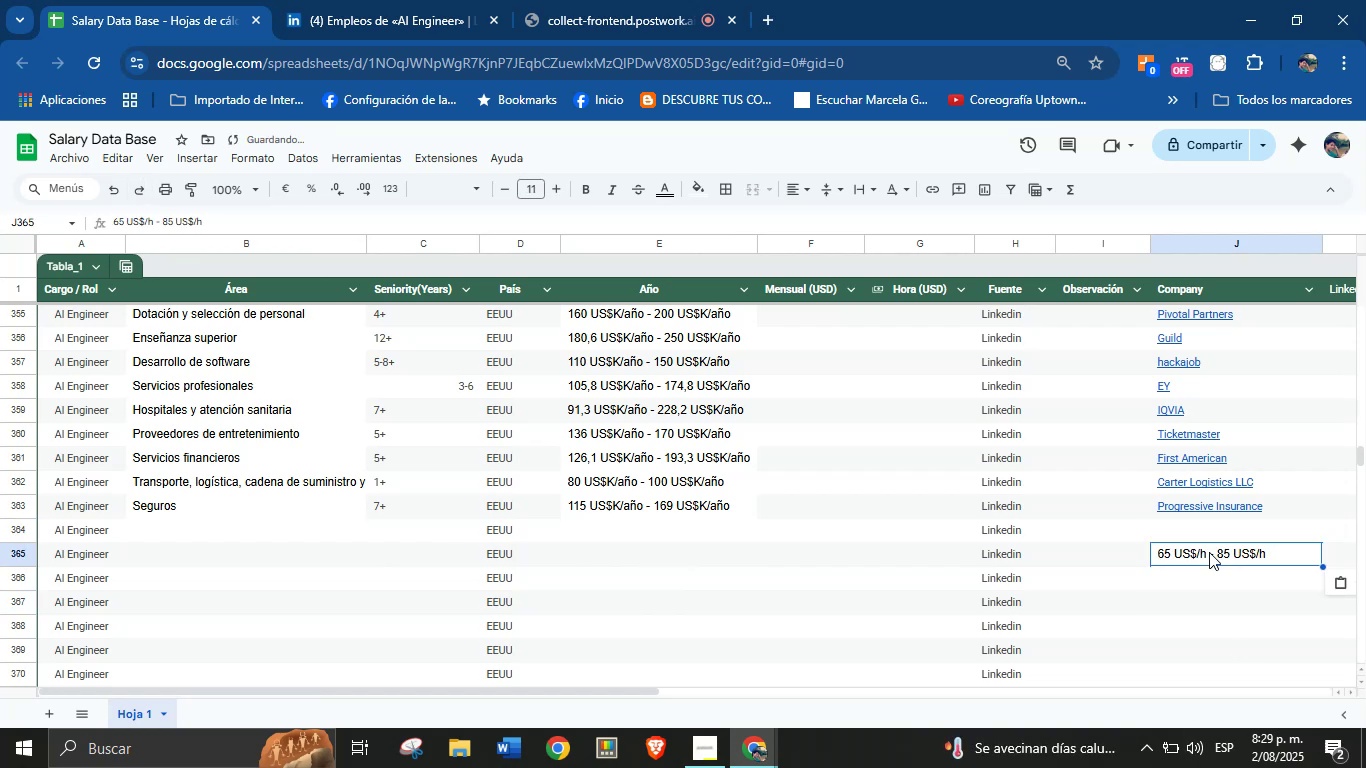 
key(Control+Z)
 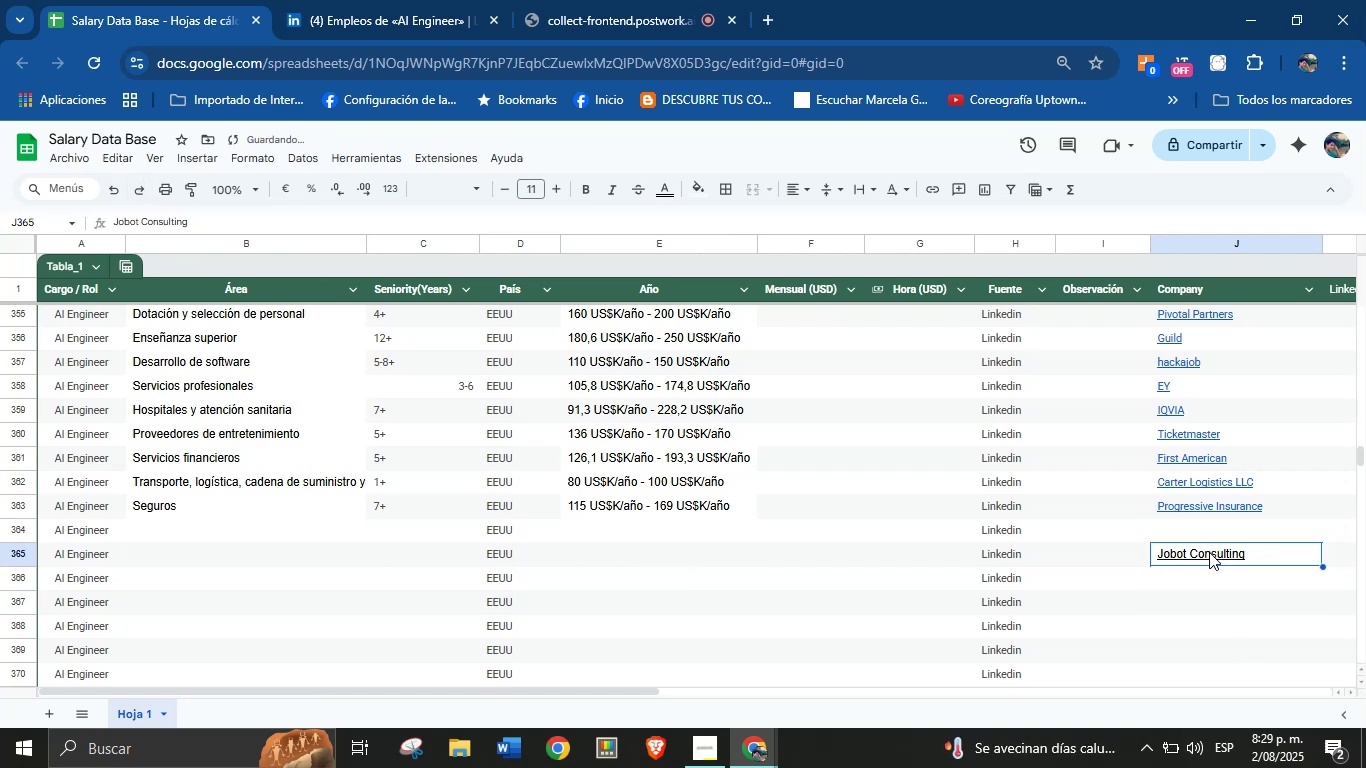 
key(Control+Z)
 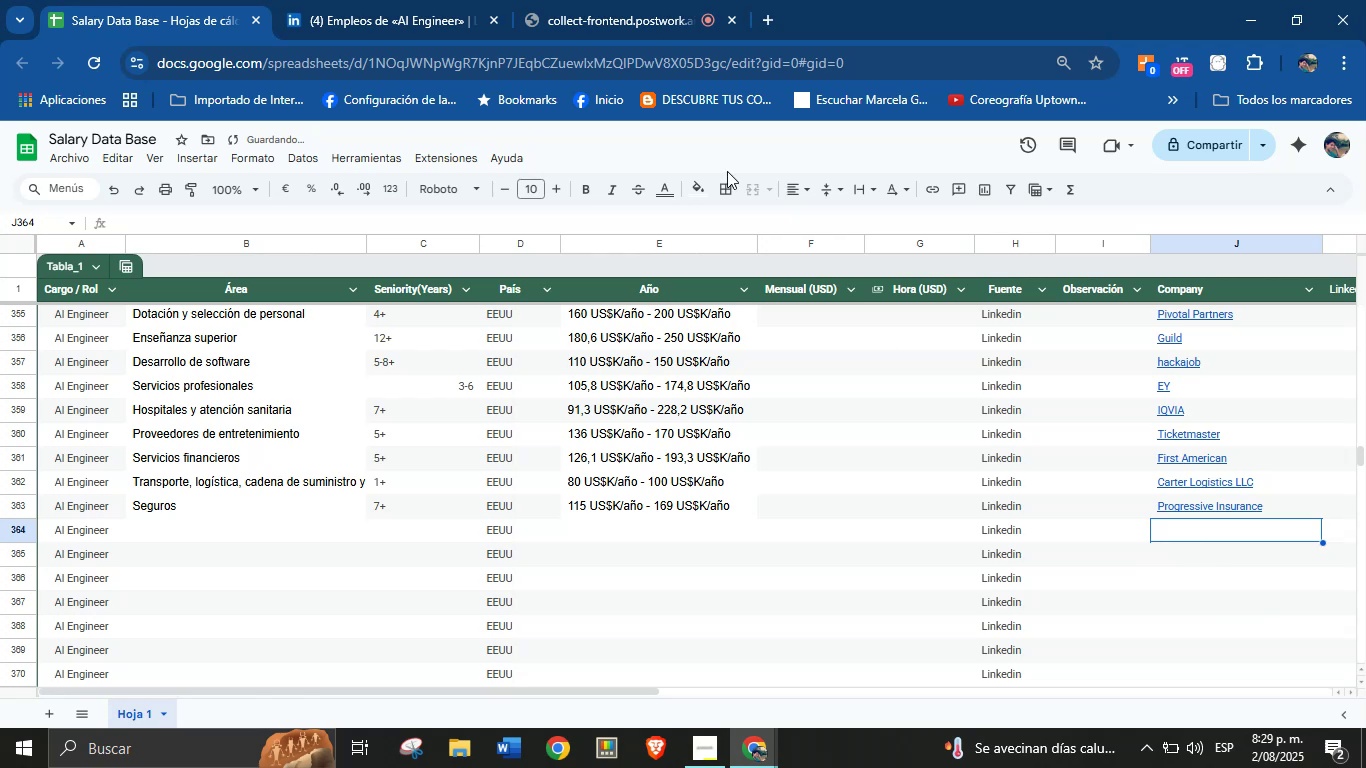 
left_click([406, 0])
 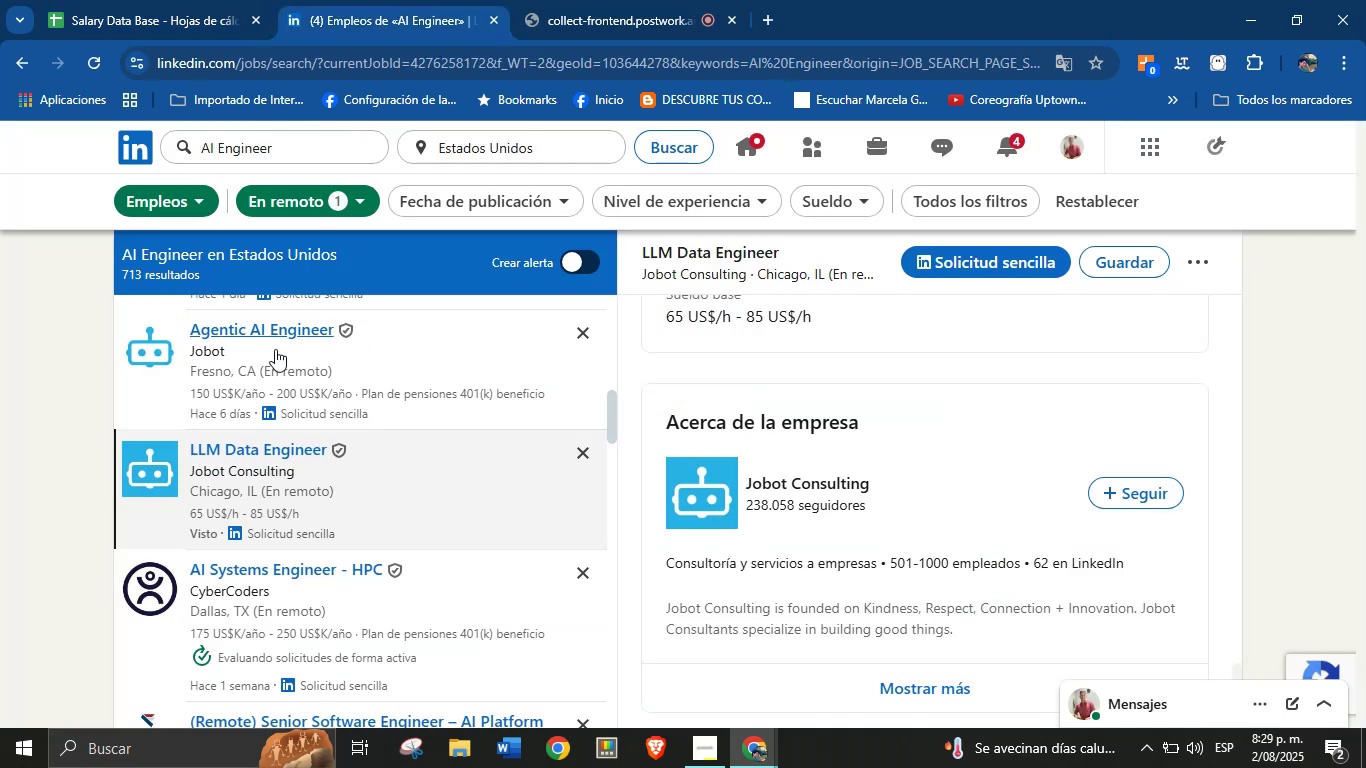 
scroll: coordinate [454, 423], scroll_direction: up, amount: 6.0
 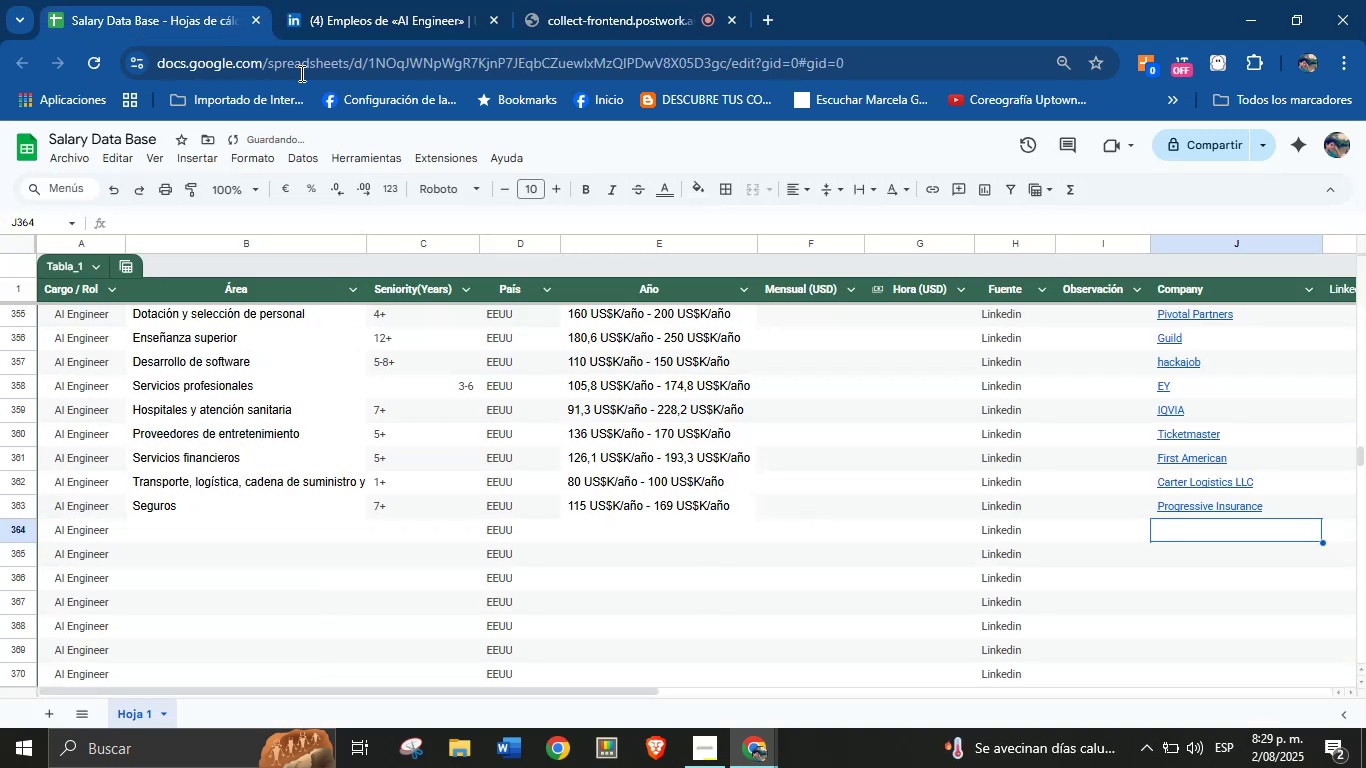 
left_click([695, 519])
 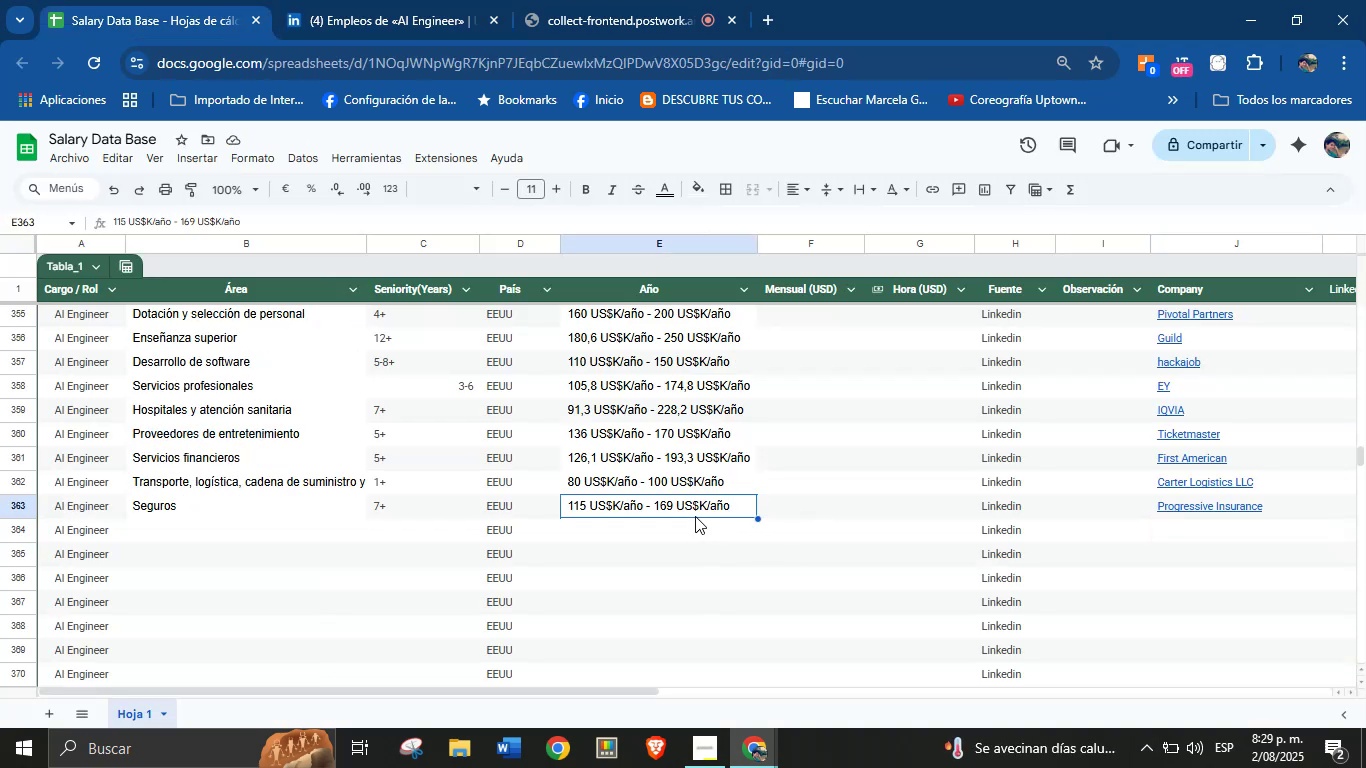 
key(Control+Z)
 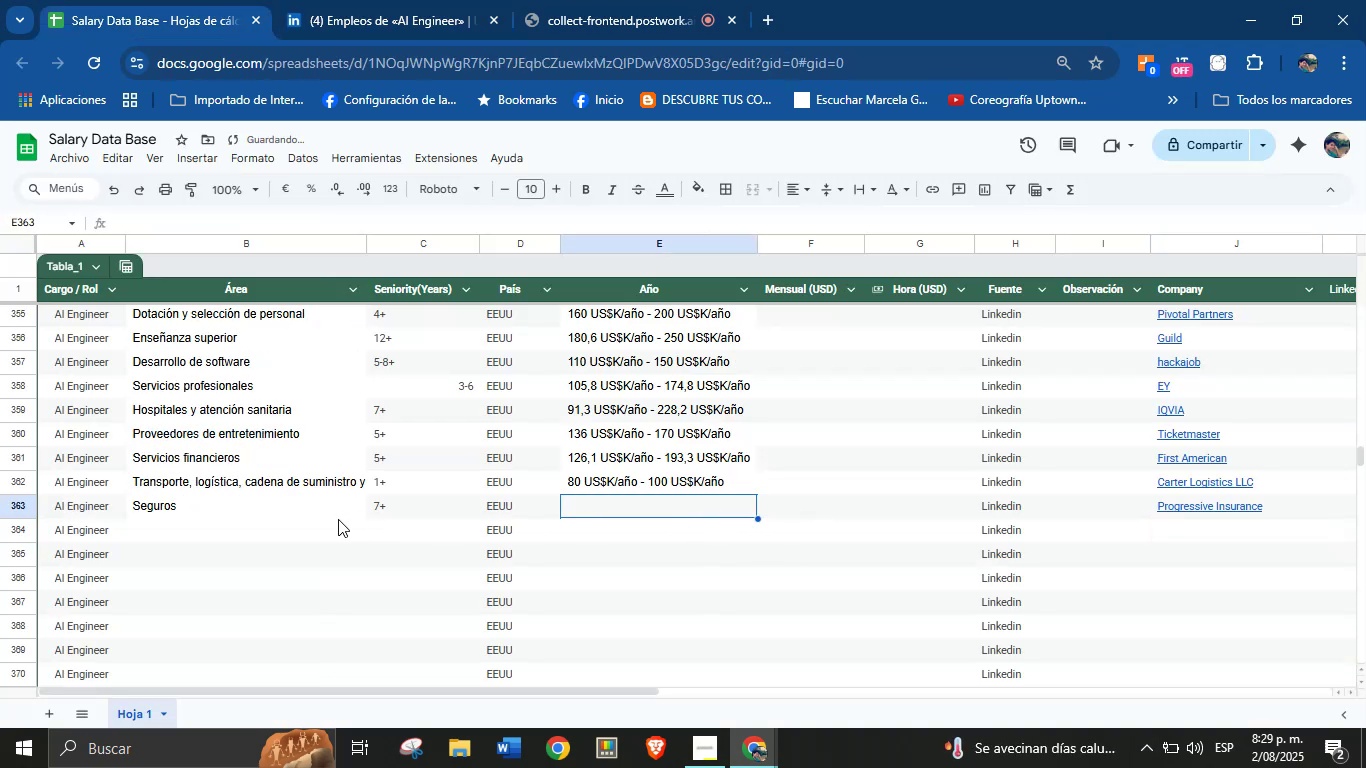 
left_click([230, 511])
 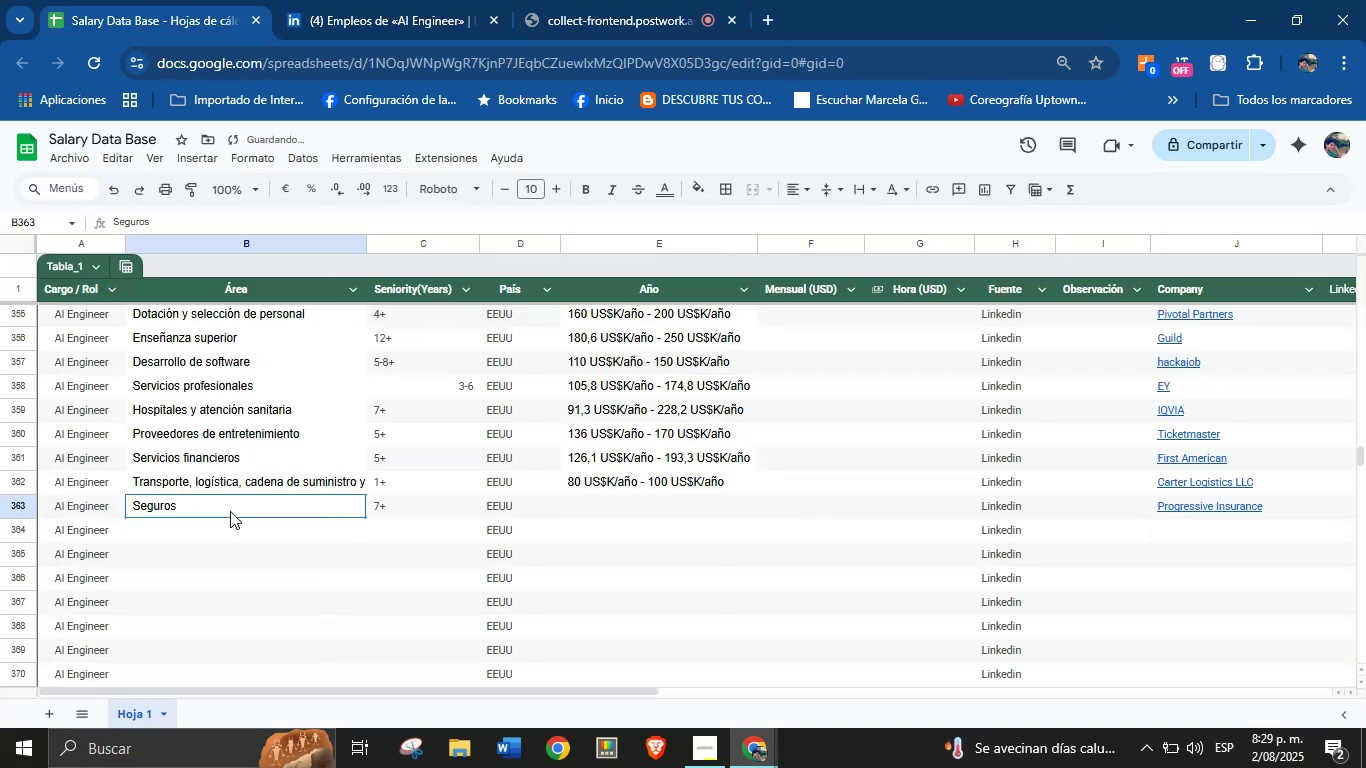 
key(Control+Z)
 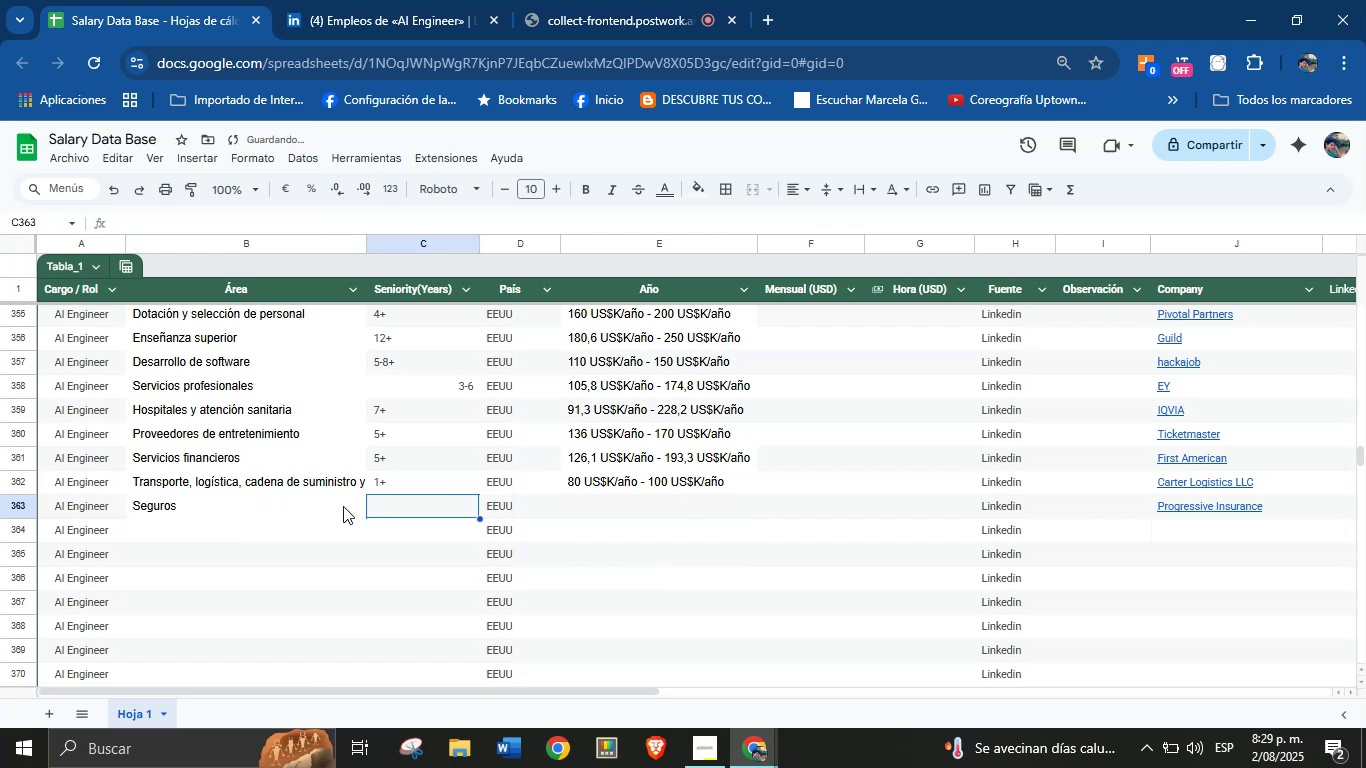 
left_click([255, 507])
 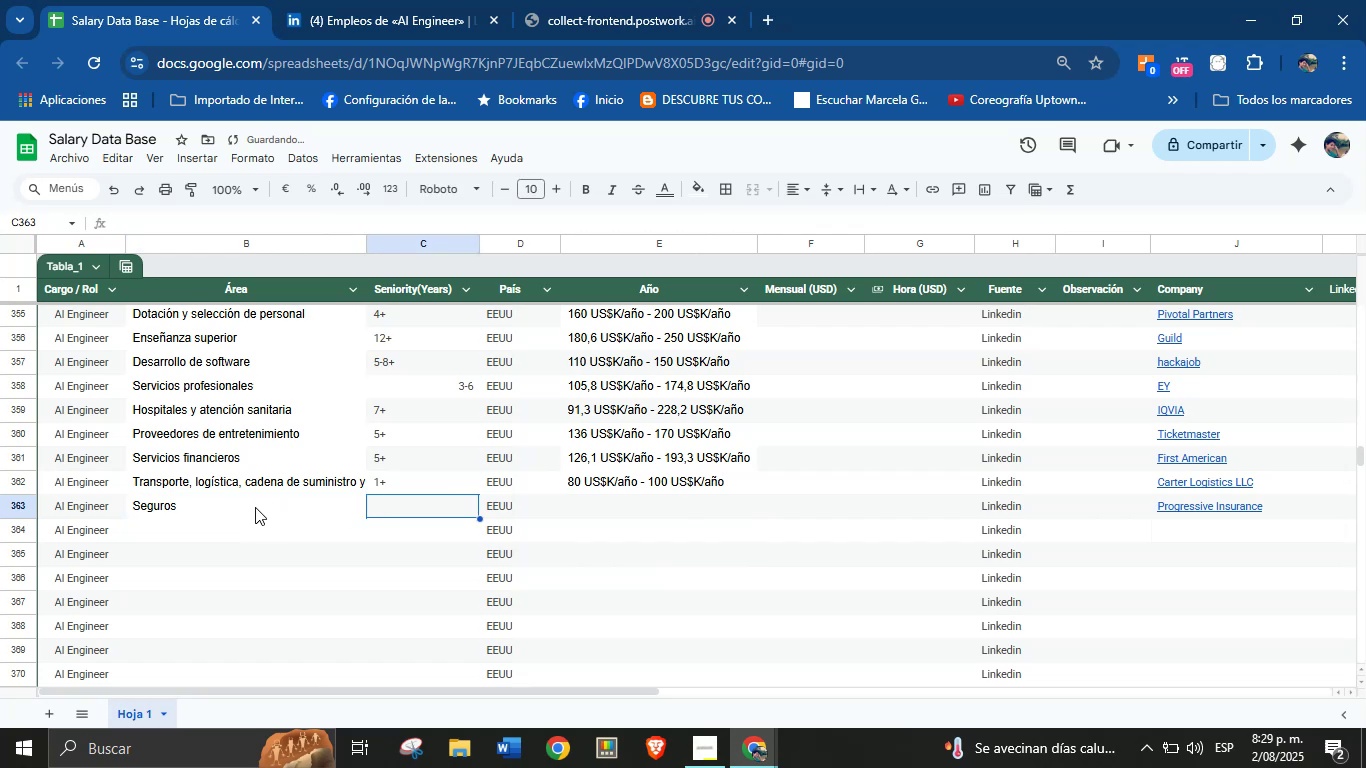 
key(Control+Z)
 